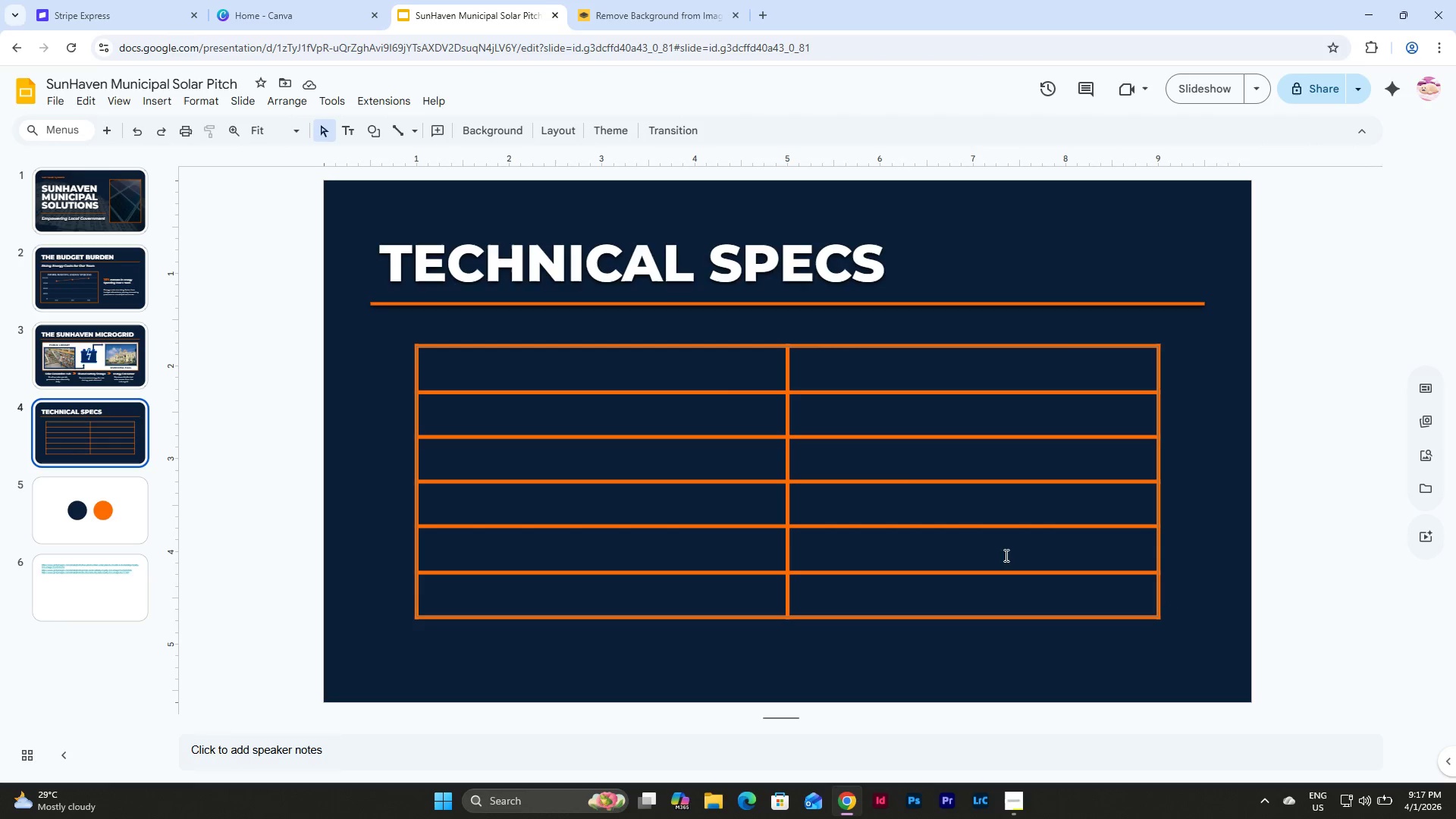 
double_click([619, 365])
 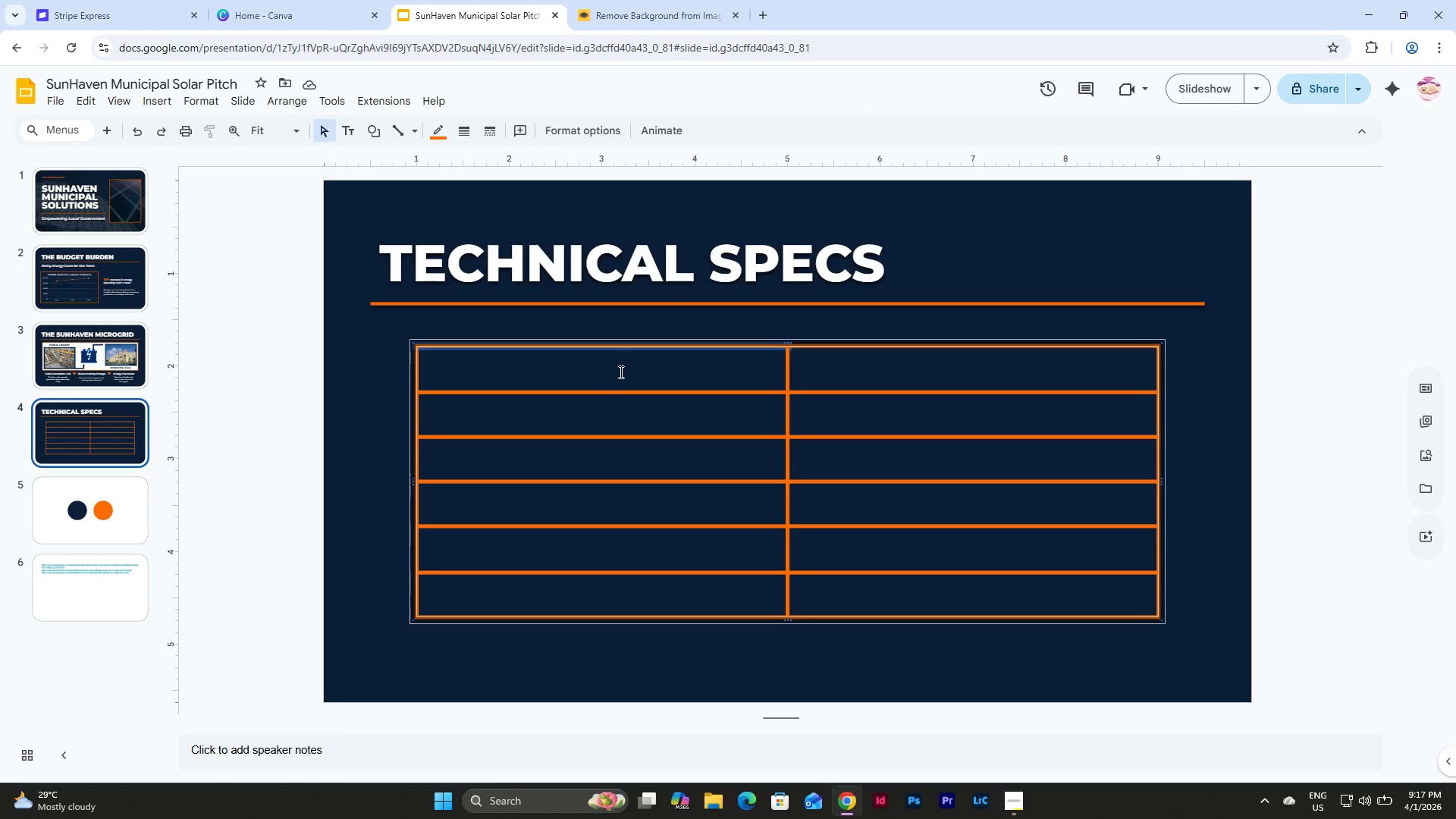 
triple_click([620, 372])
 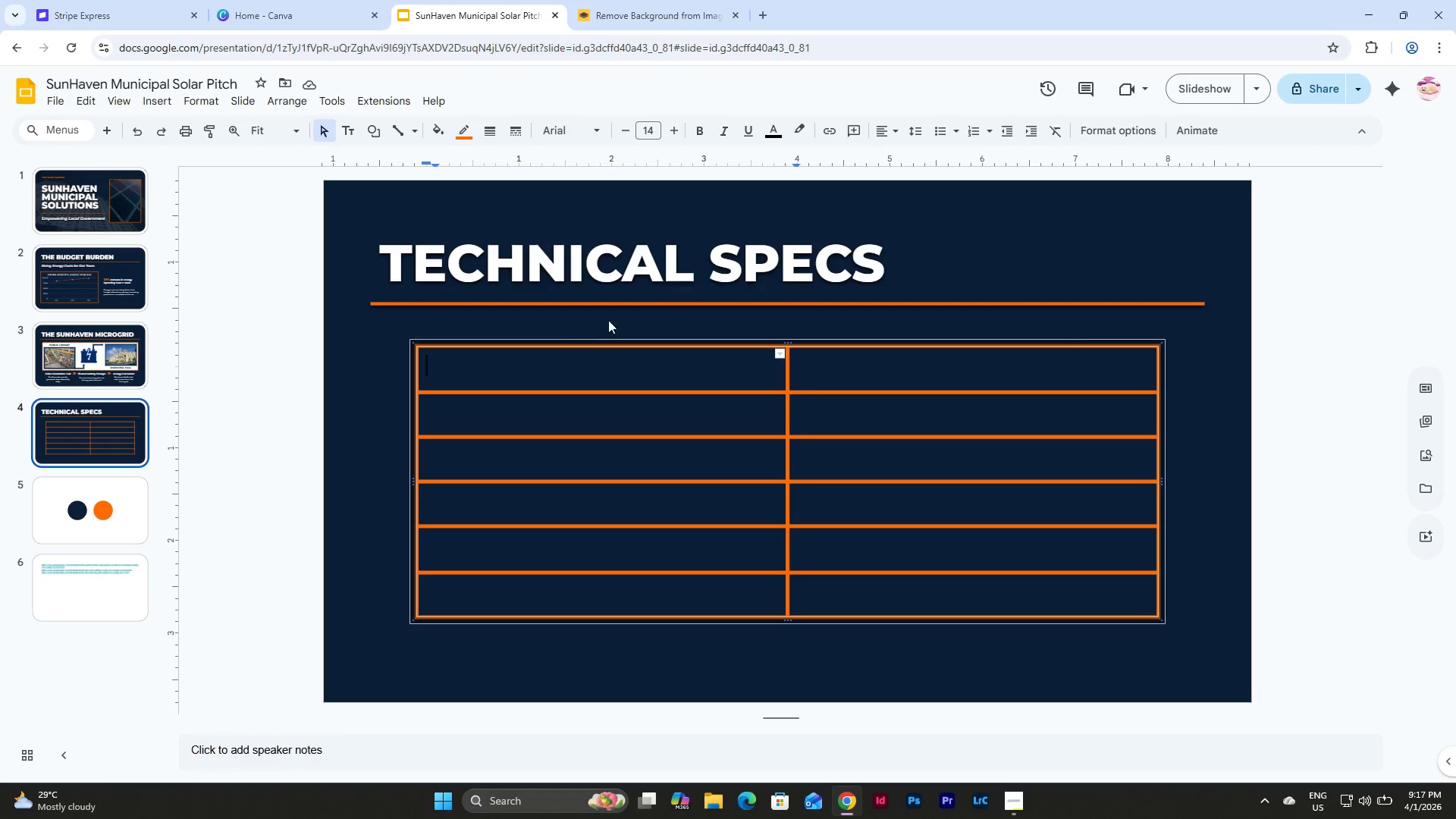 
mouse_move([791, 140])
 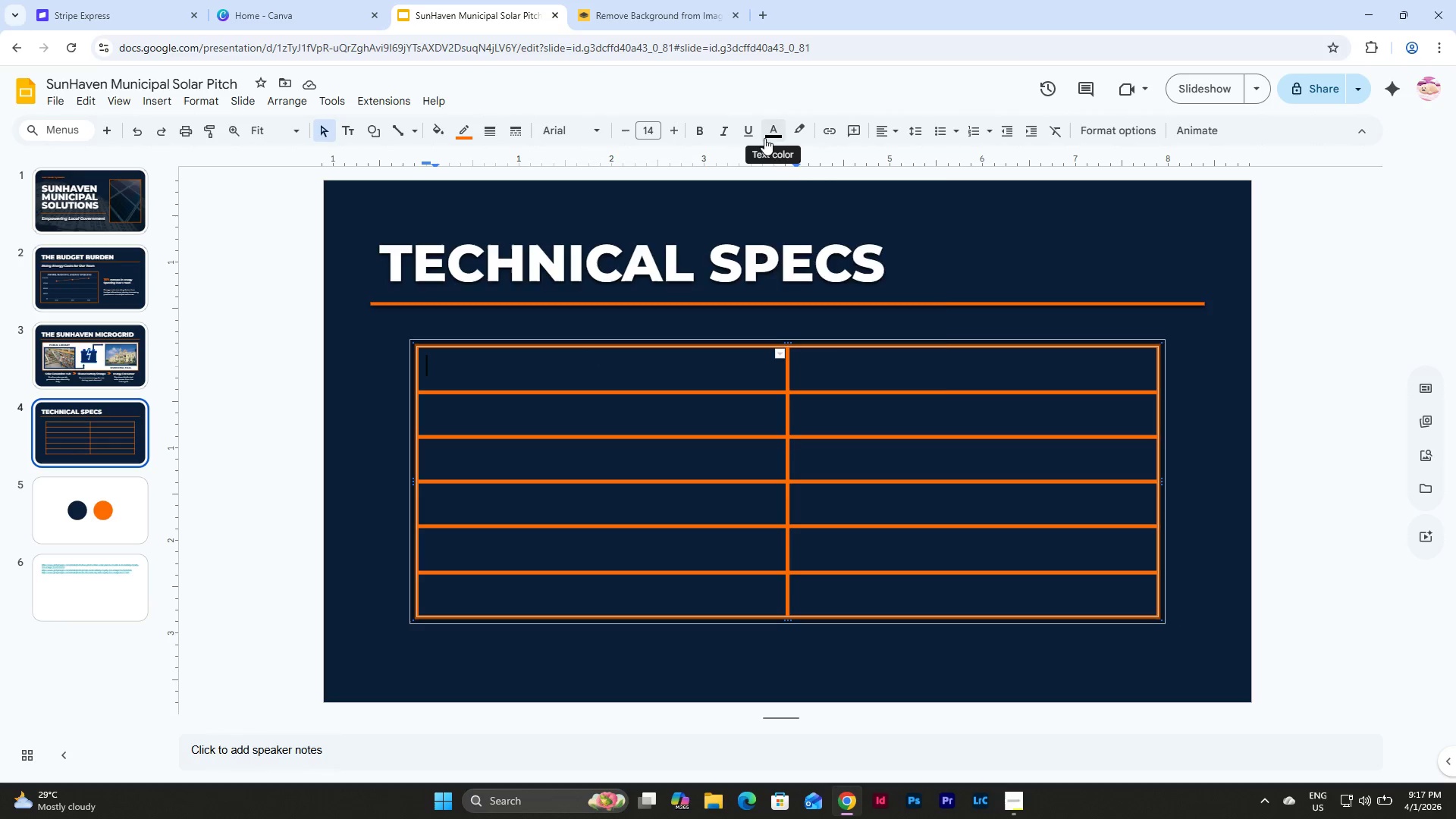 
left_click([772, 130])
 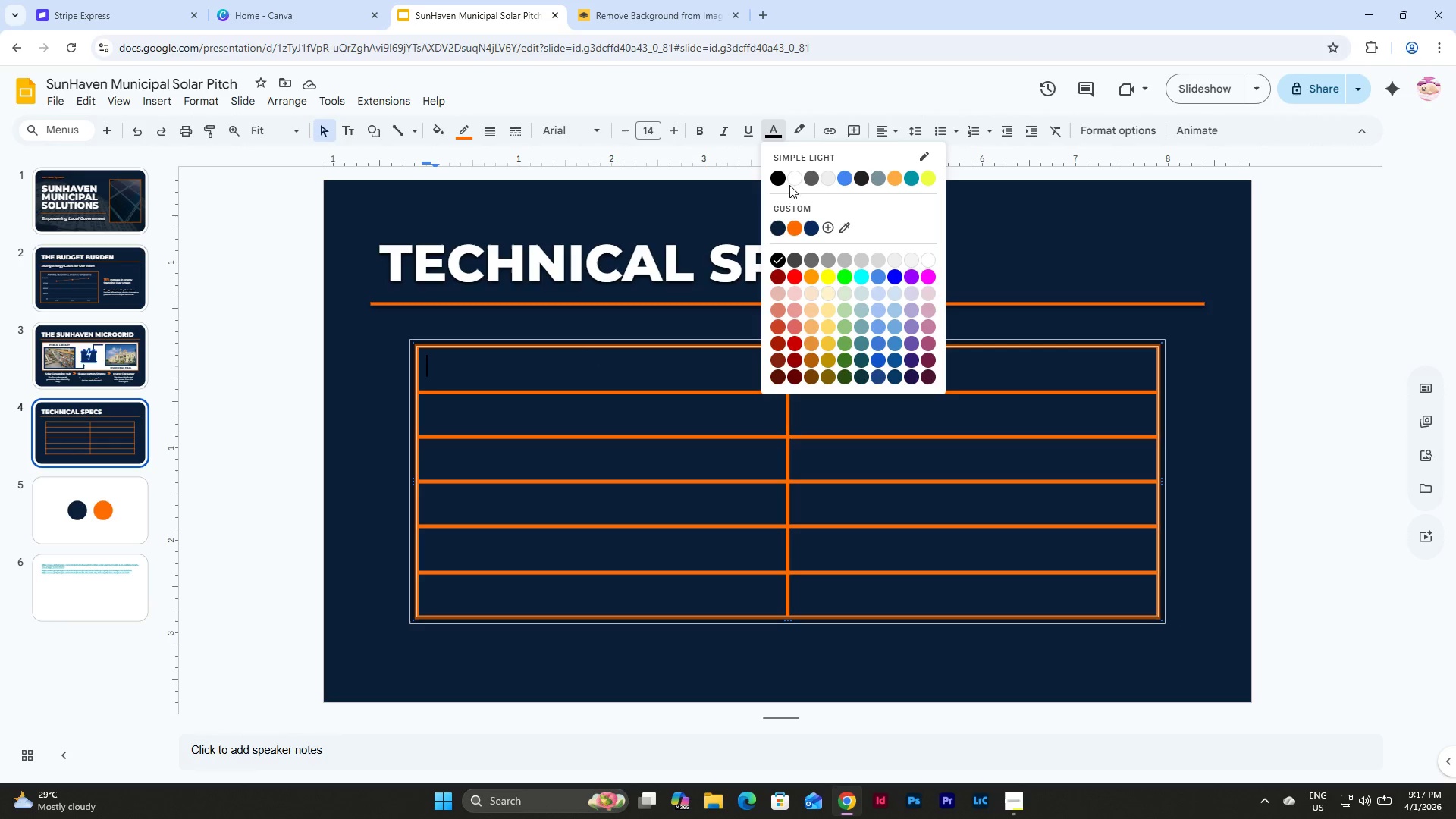 
left_click([792, 177])
 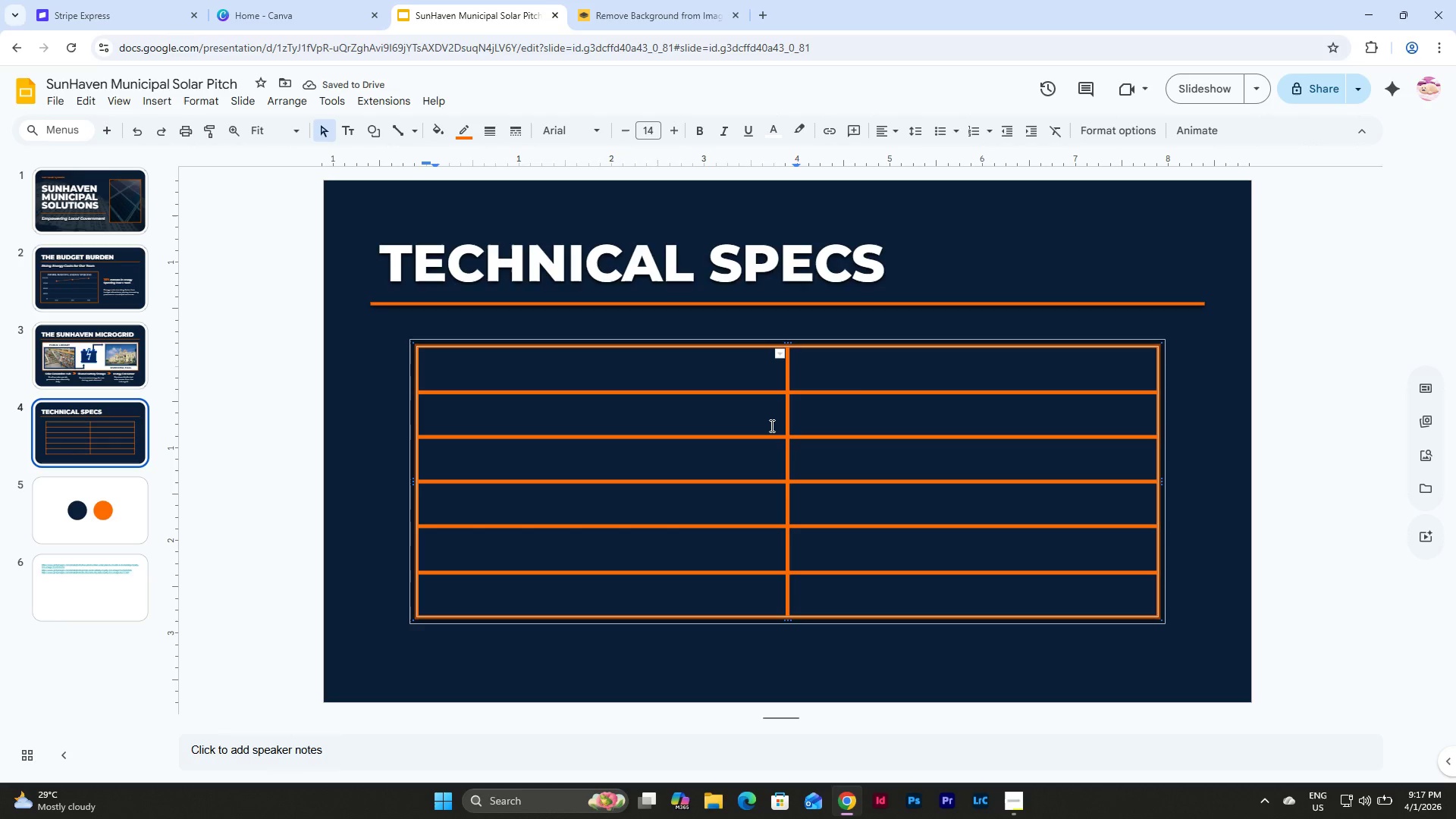 
wait(5.27)
 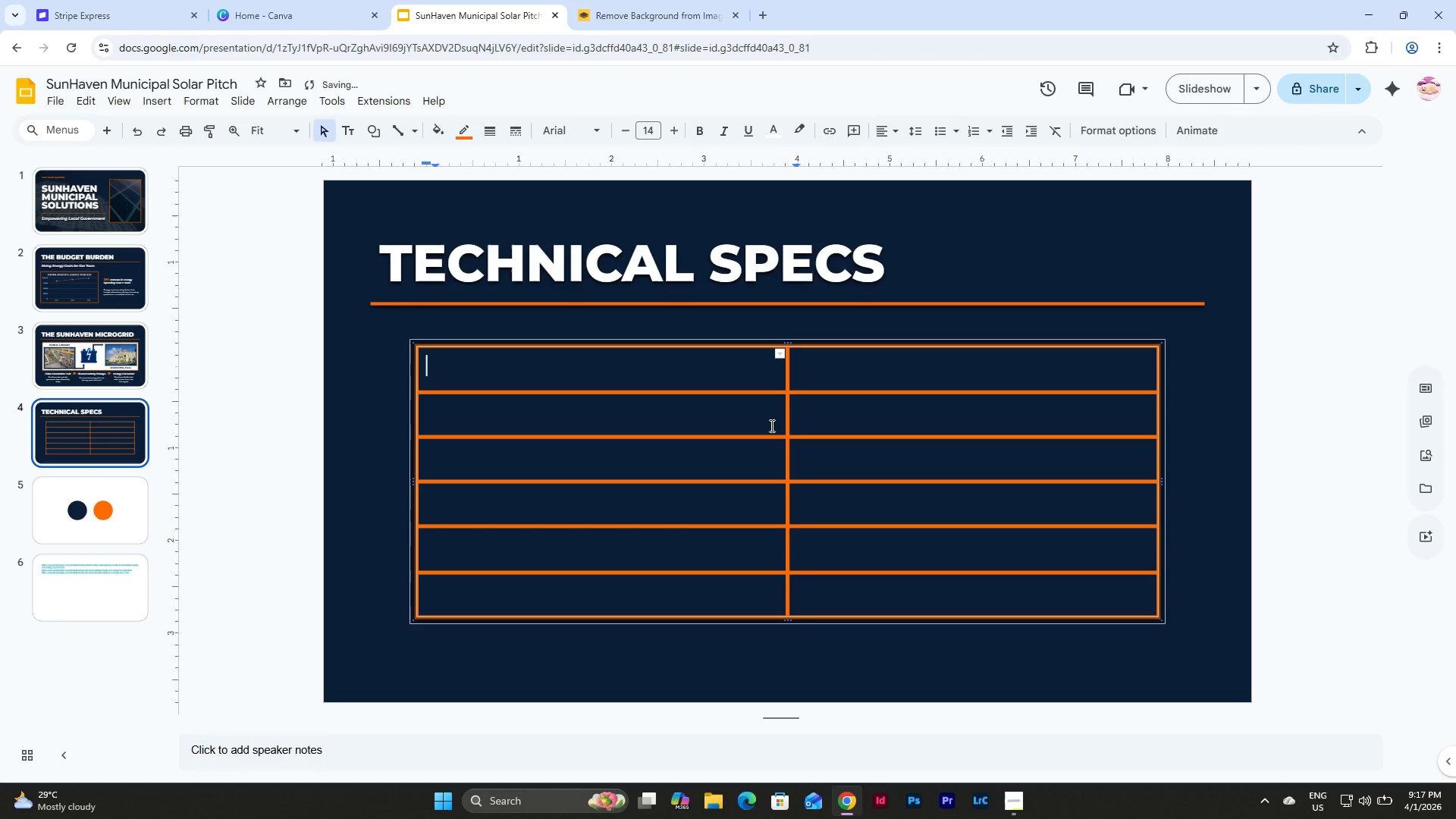 
type(COMPONENT)
key(Tab)
type(SPECIFICATION)
 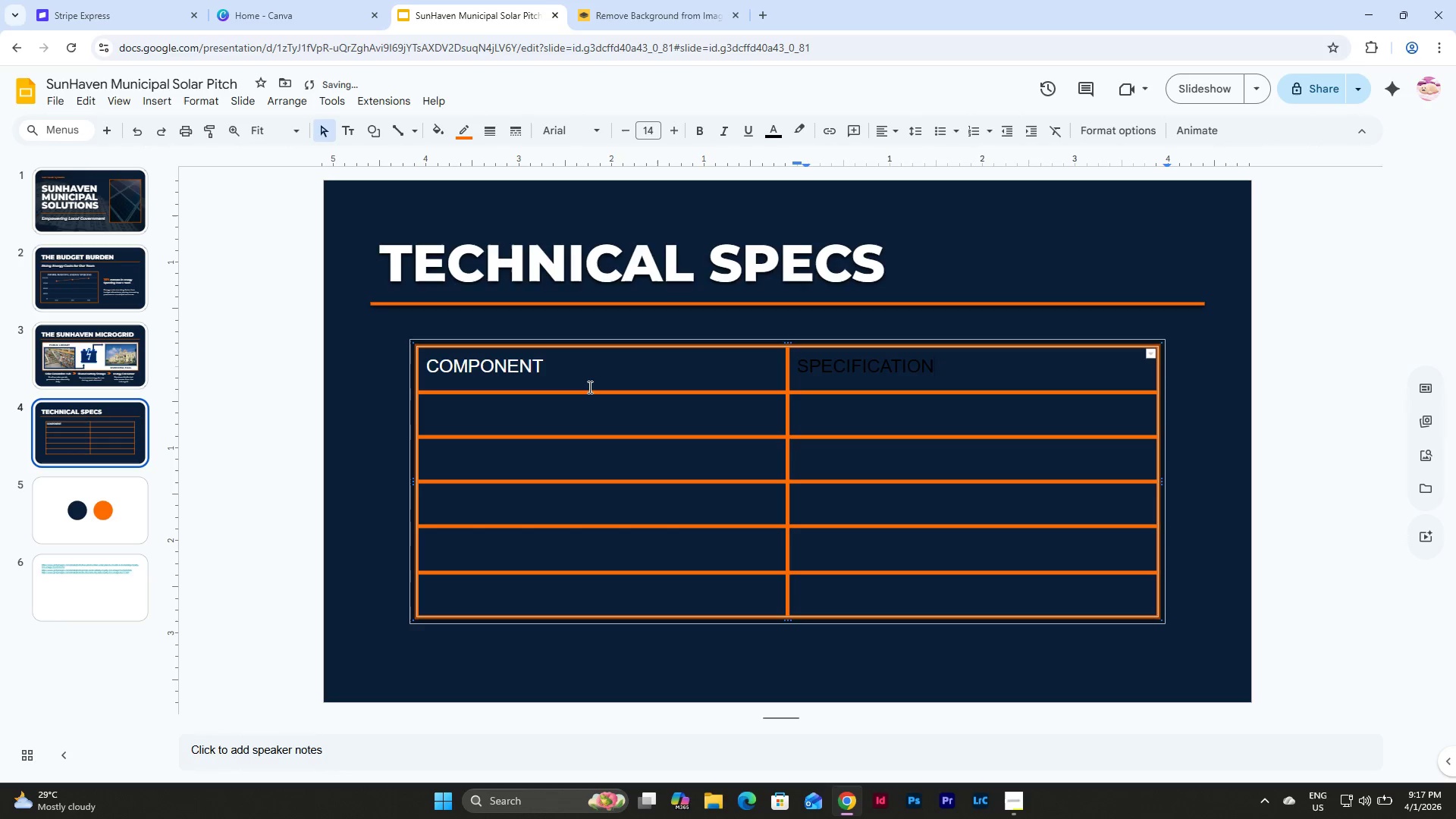 
left_click([679, 416])
 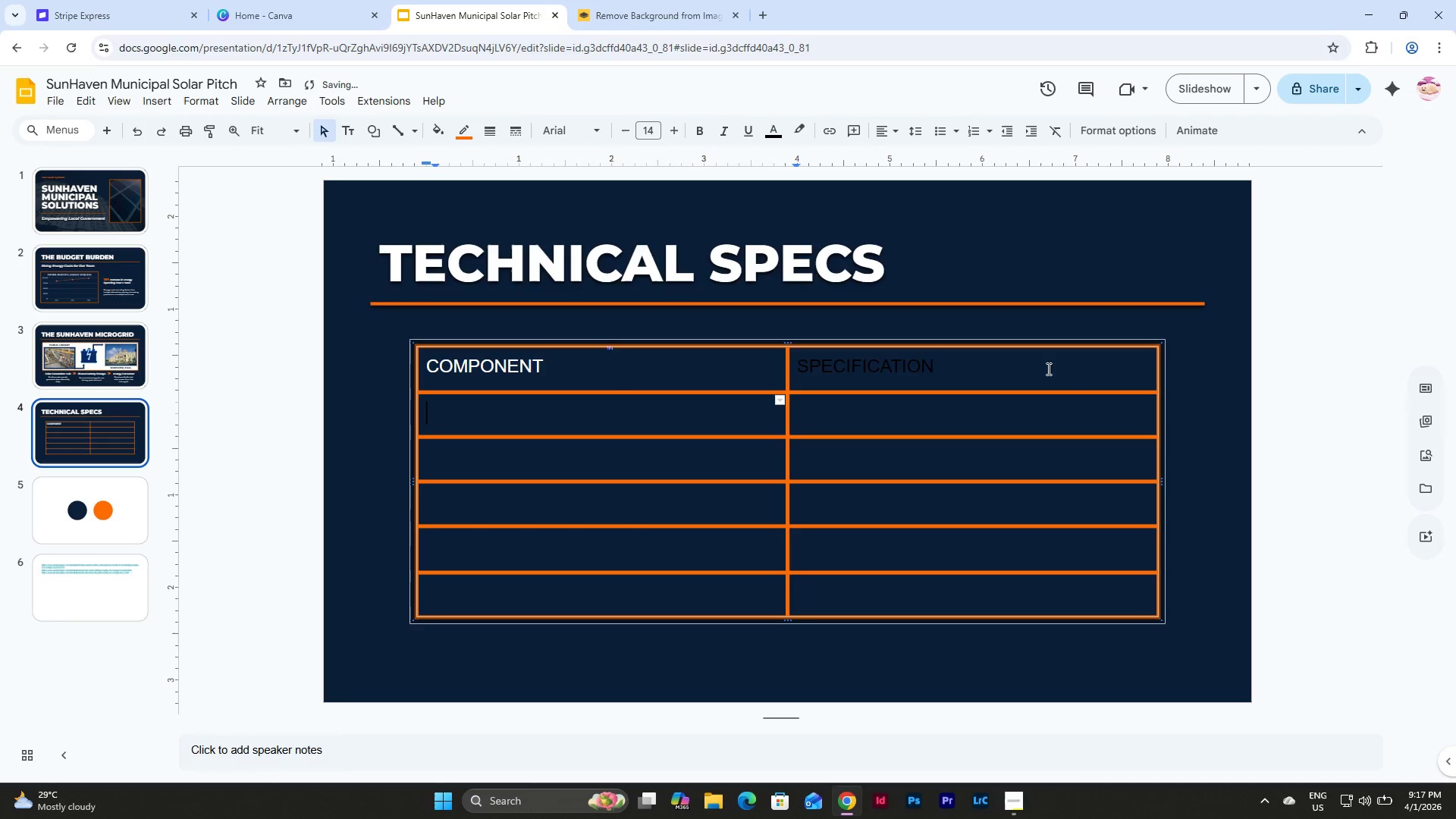 
left_click([993, 362])
 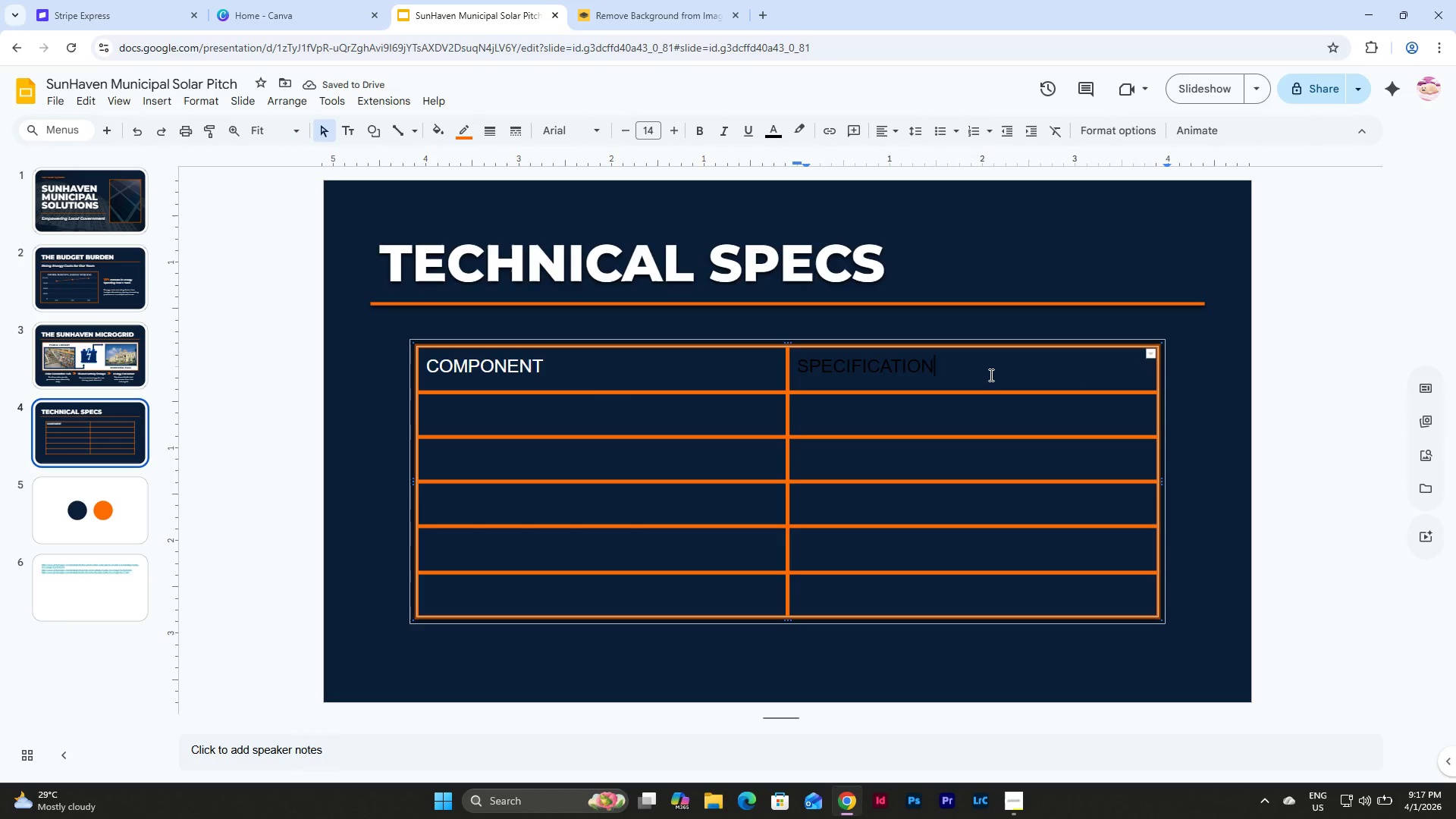 
left_click_drag(start_coordinate=[990, 375], to_coordinate=[558, 373])
 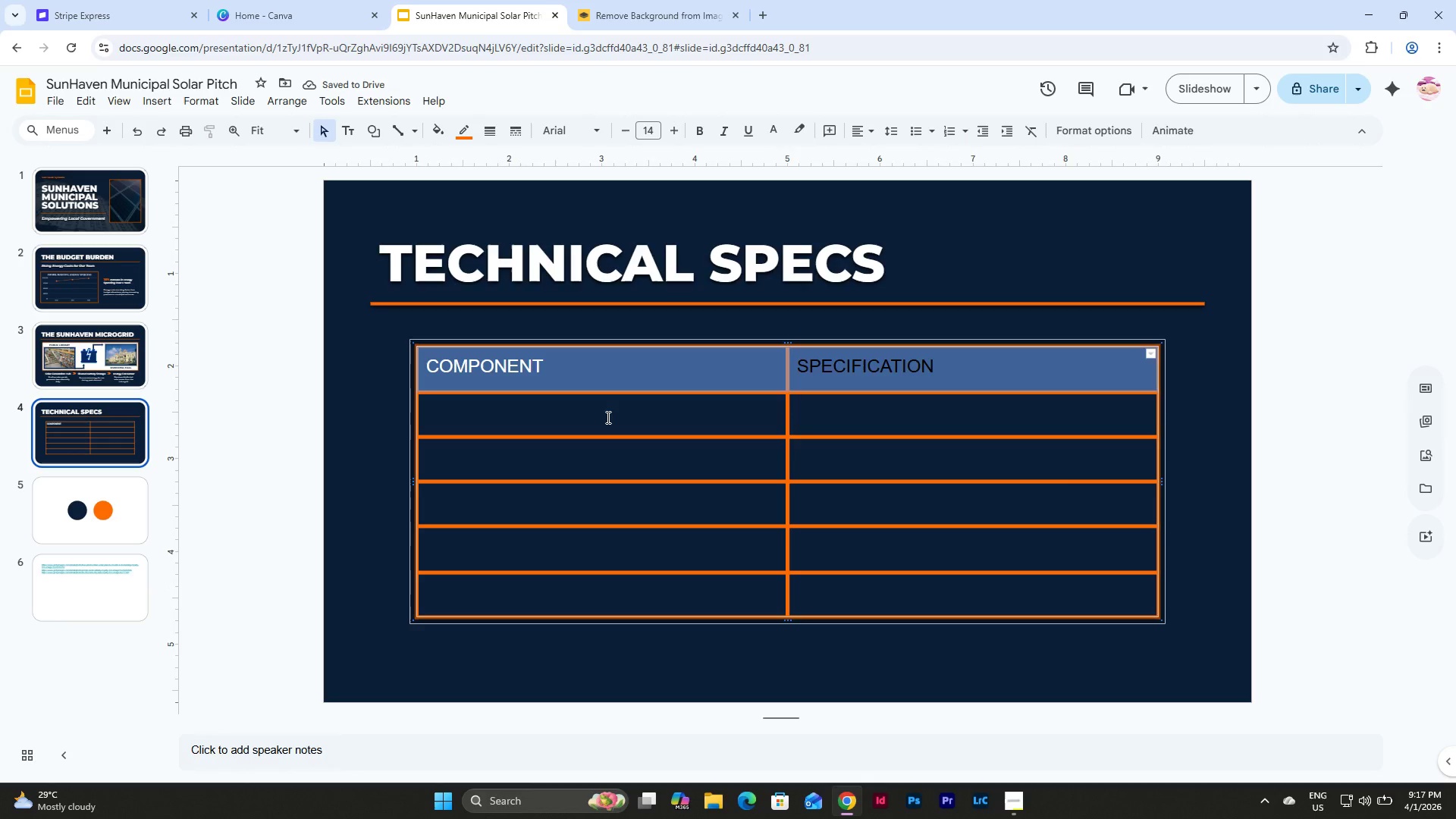 
left_click([607, 417])
 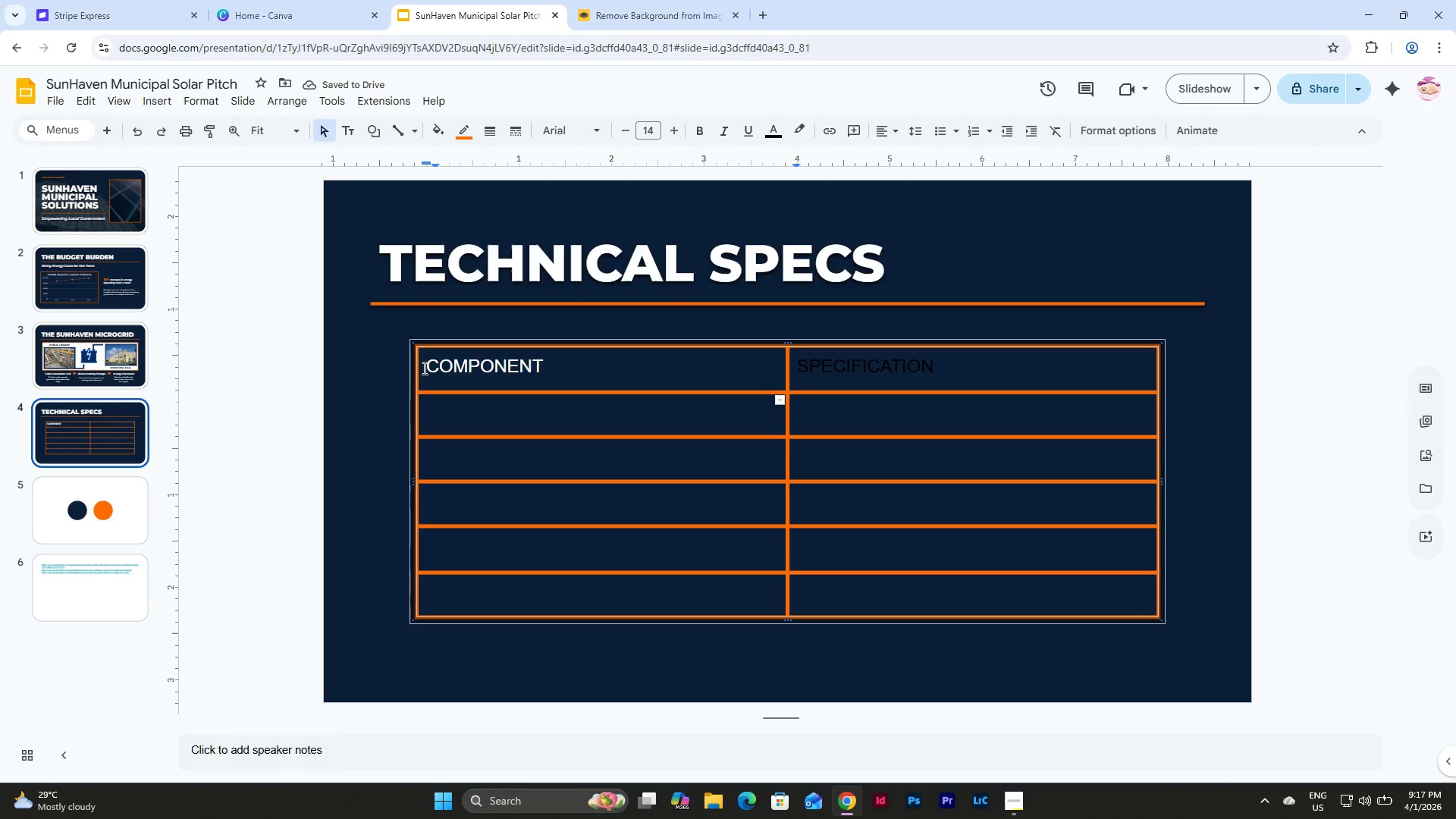 
left_click_drag(start_coordinate=[419, 366], to_coordinate=[426, 366])
 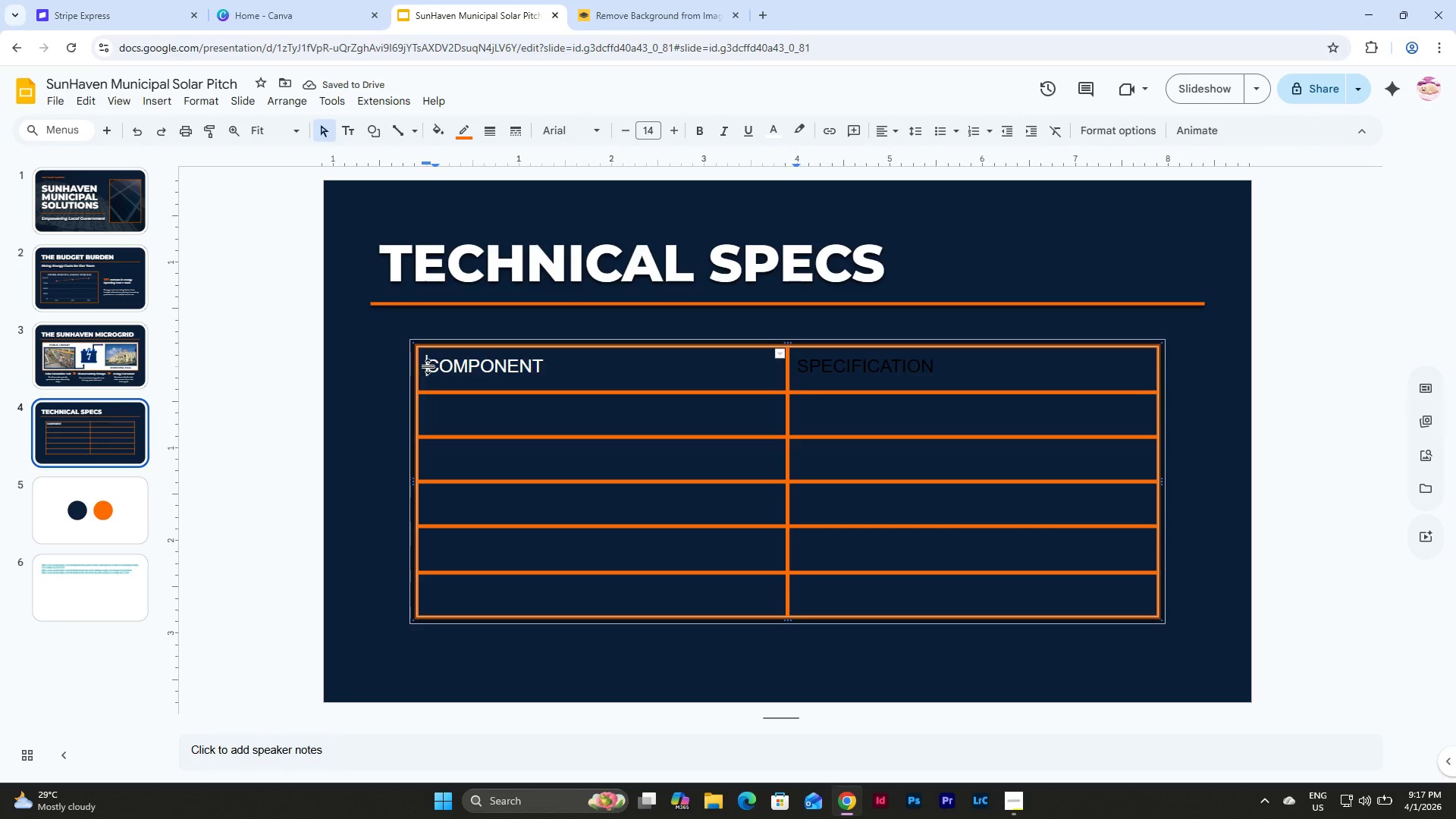 
left_click_drag(start_coordinate=[428, 366], to_coordinate=[433, 366])
 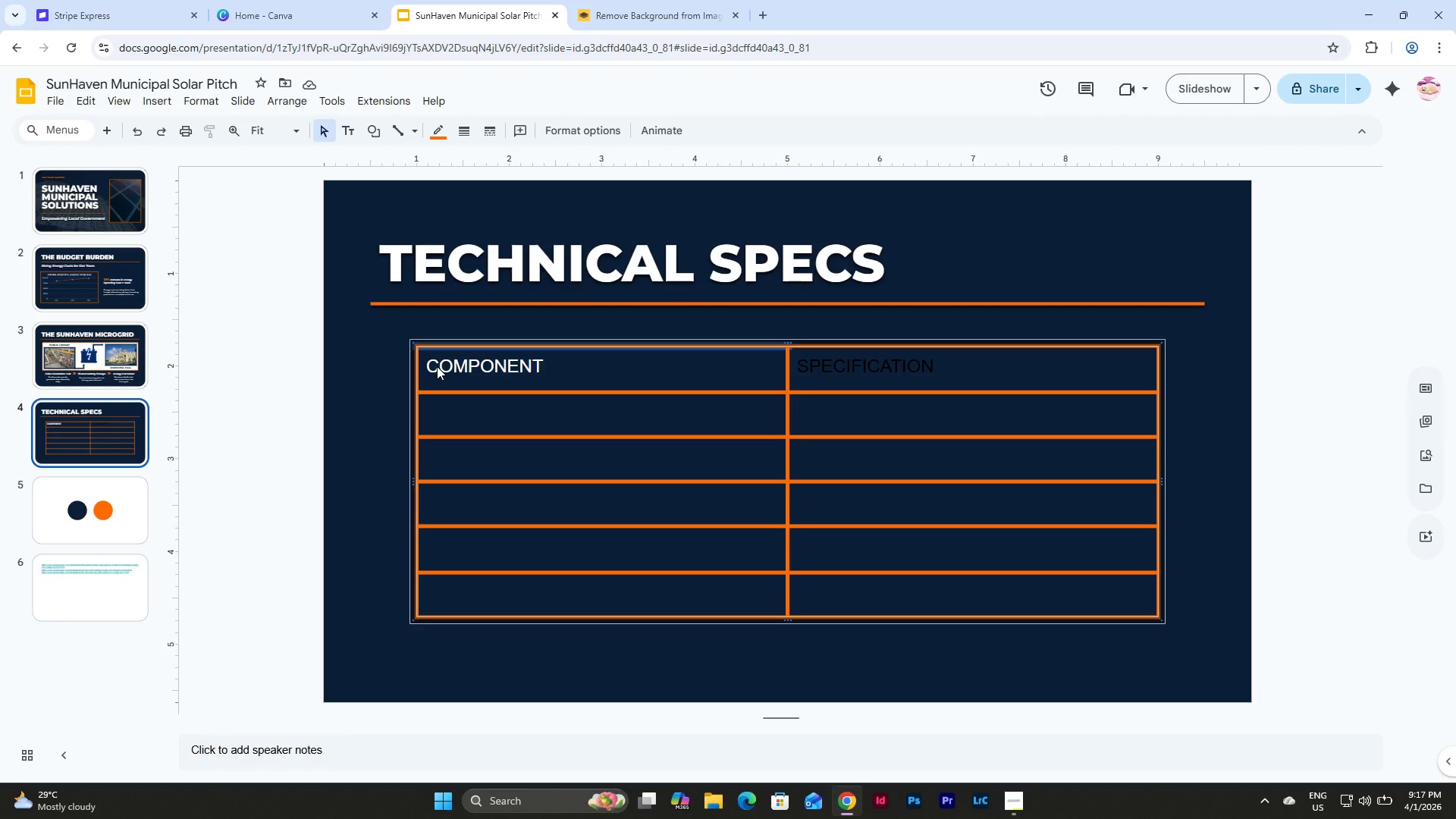 
left_click([435, 366])
 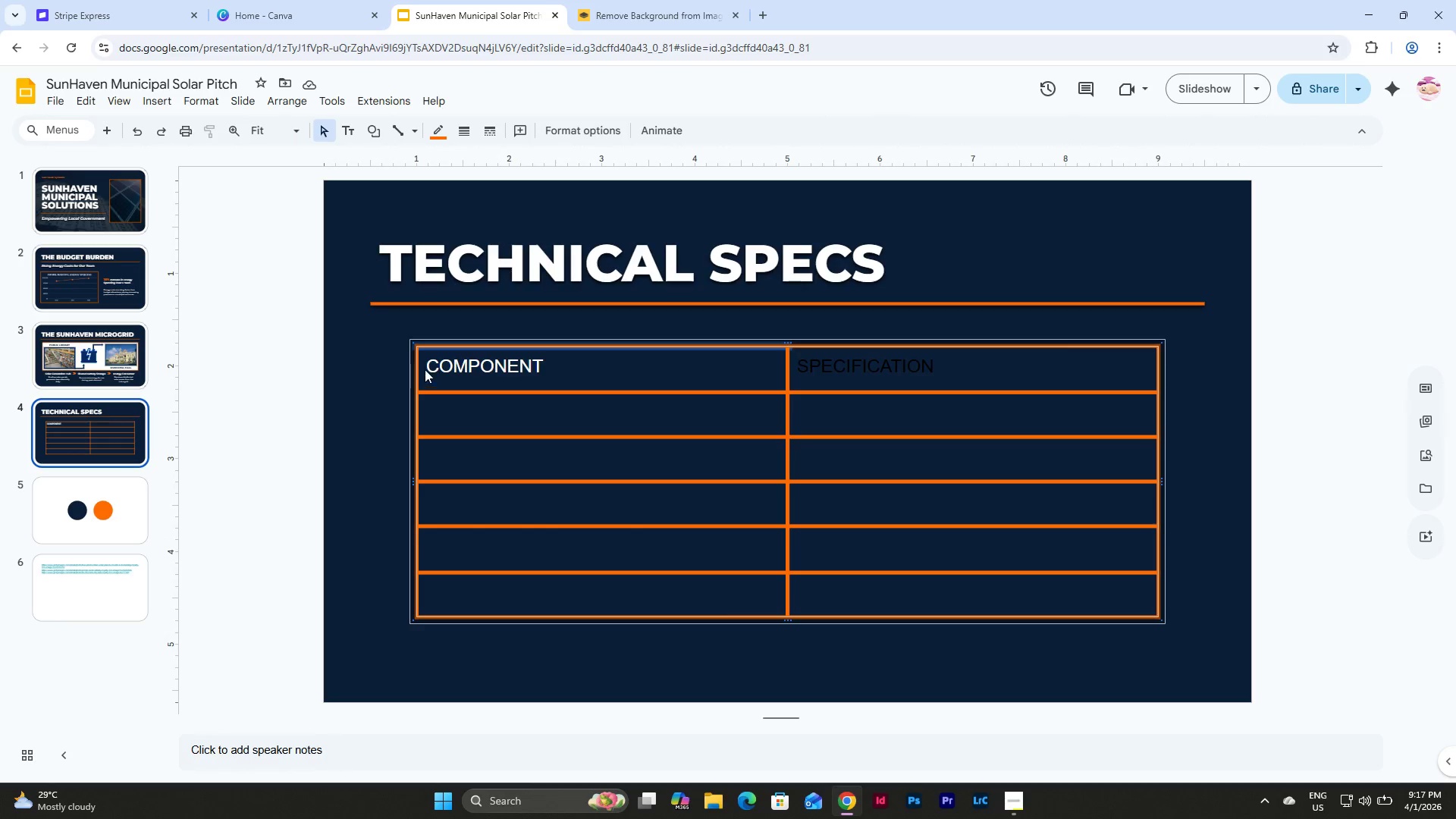 
left_click_drag(start_coordinate=[425, 369], to_coordinate=[1039, 585])
 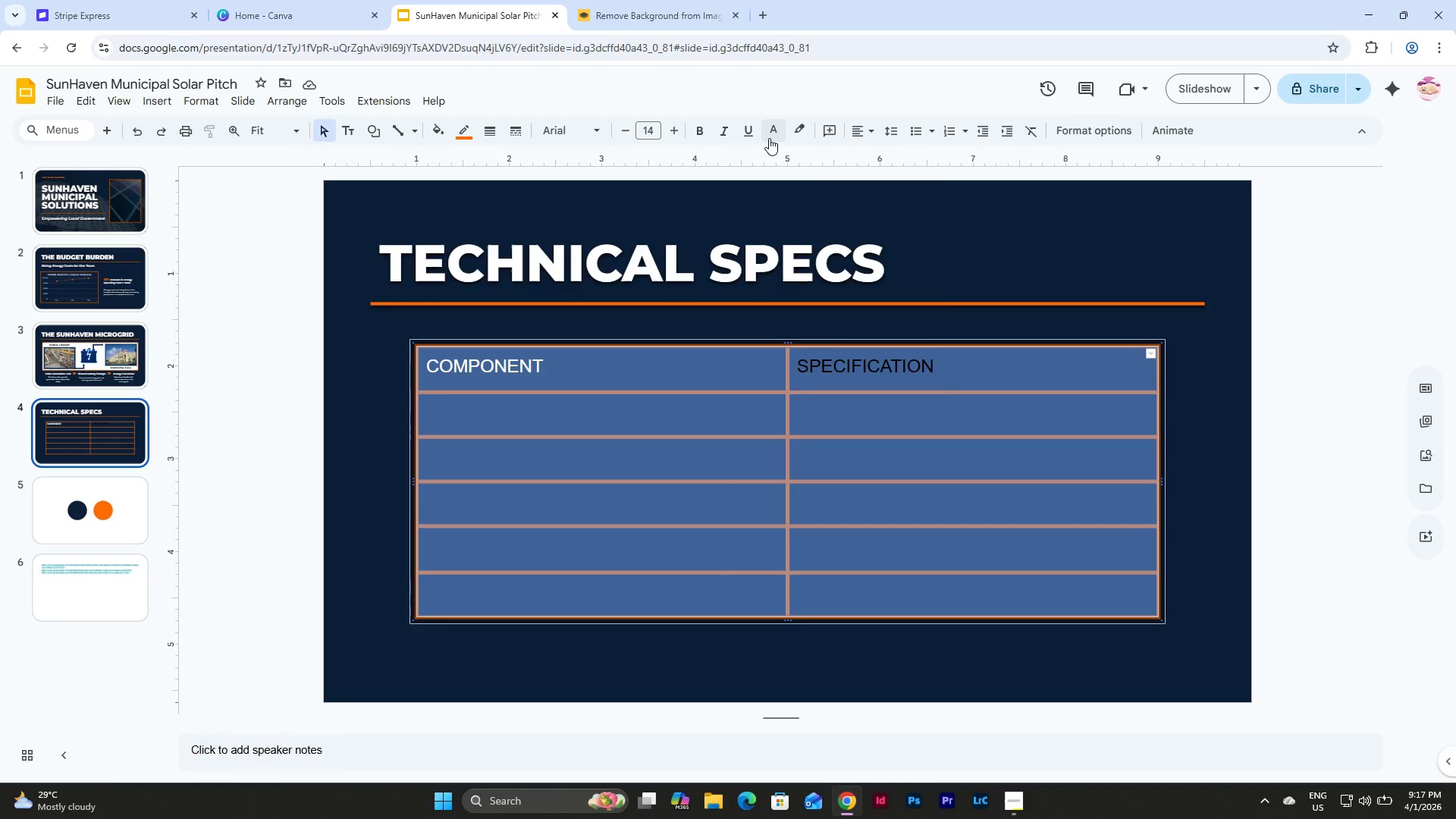 
left_click([775, 132])
 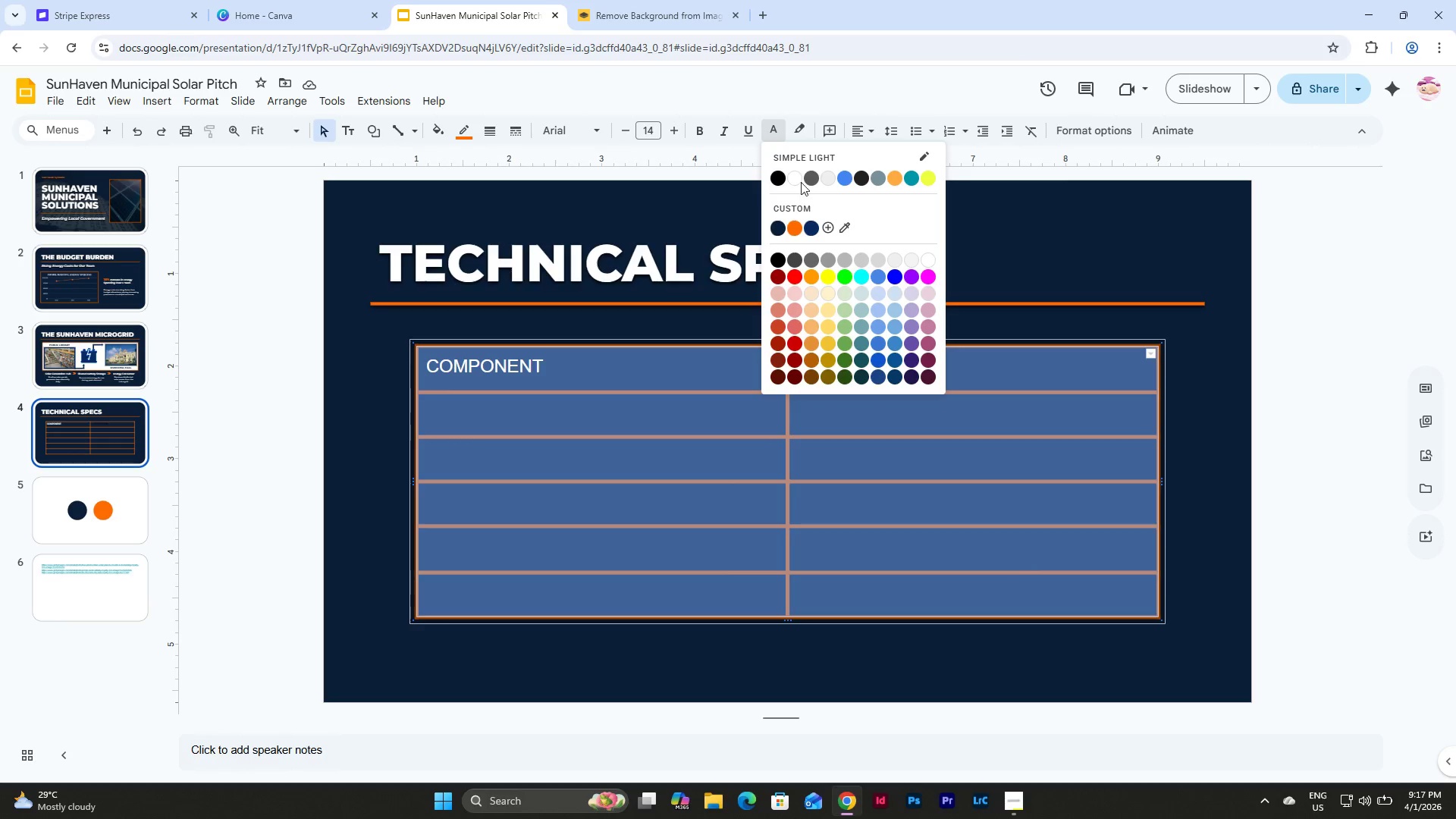 
left_click([795, 179])
 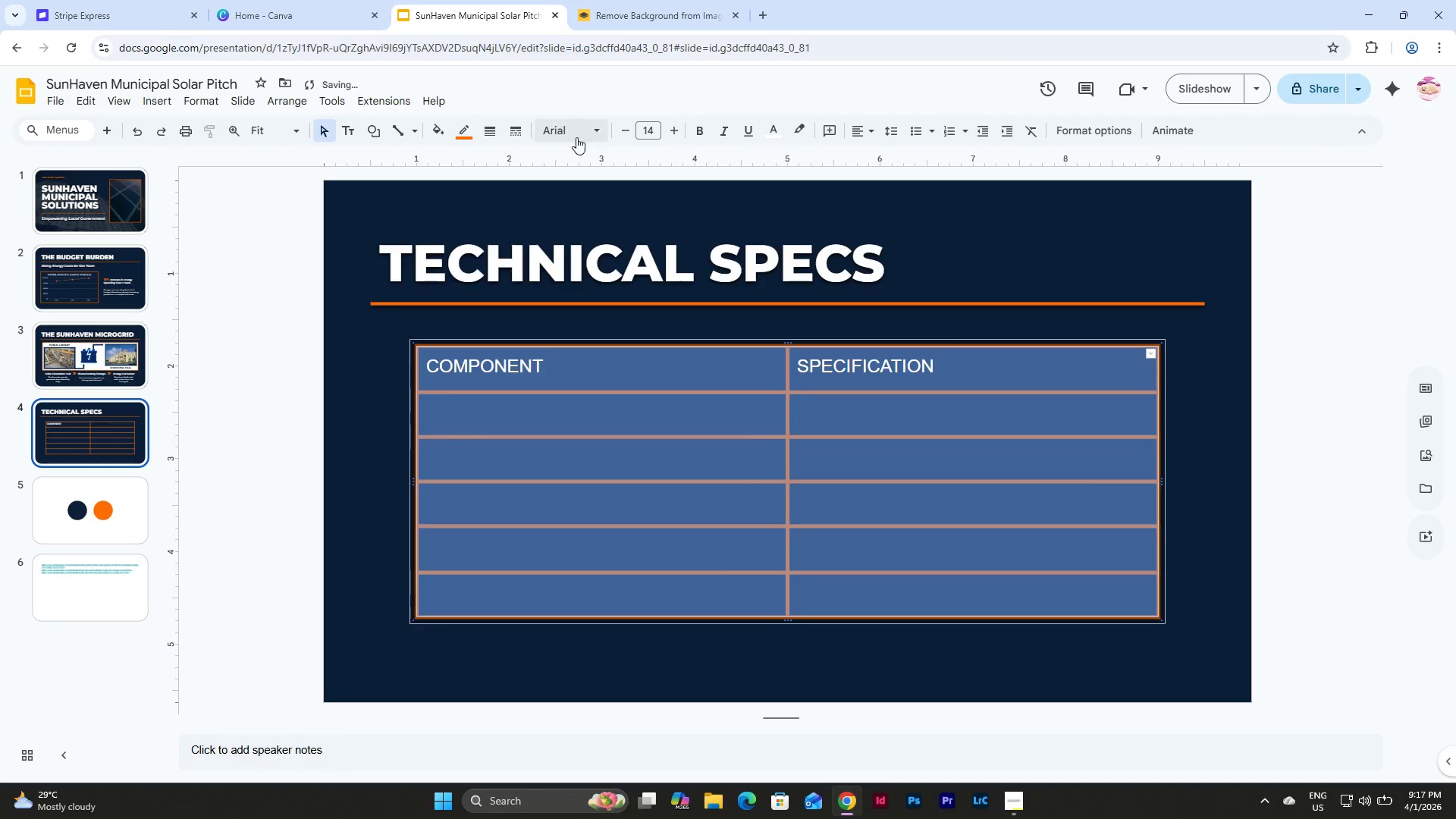 
left_click([577, 132])
 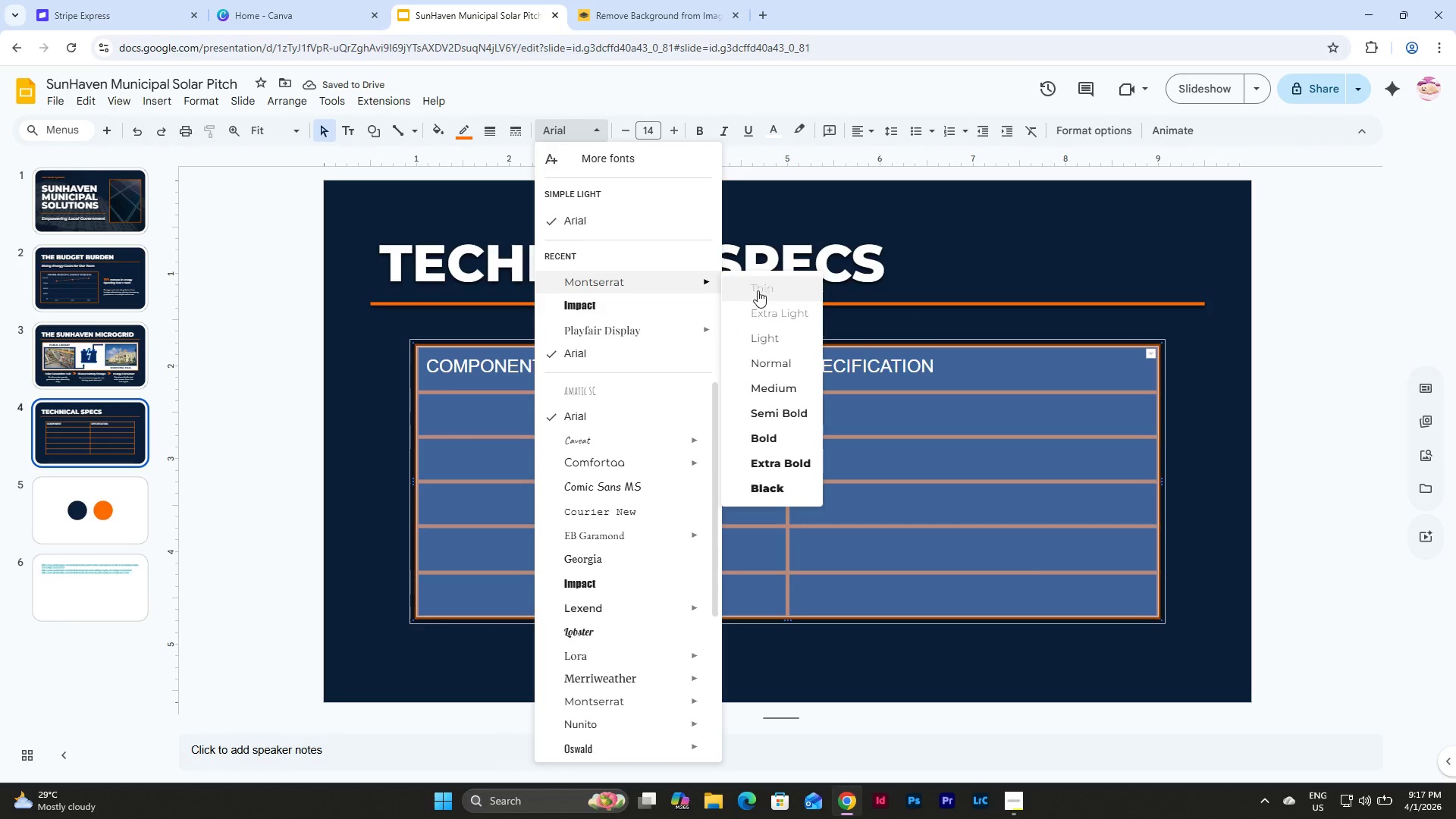 
left_click([784, 413])
 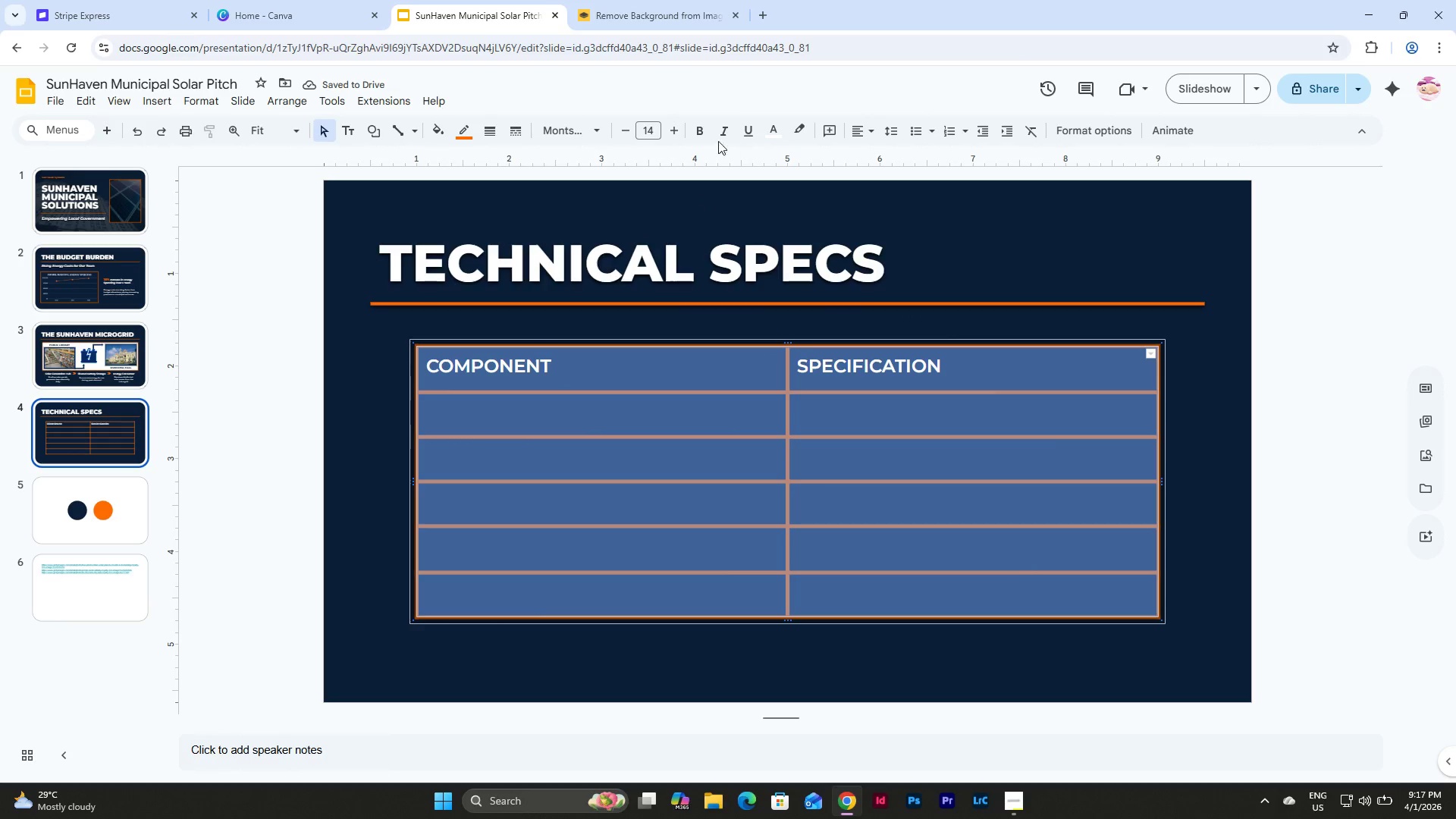 
left_click([861, 131])
 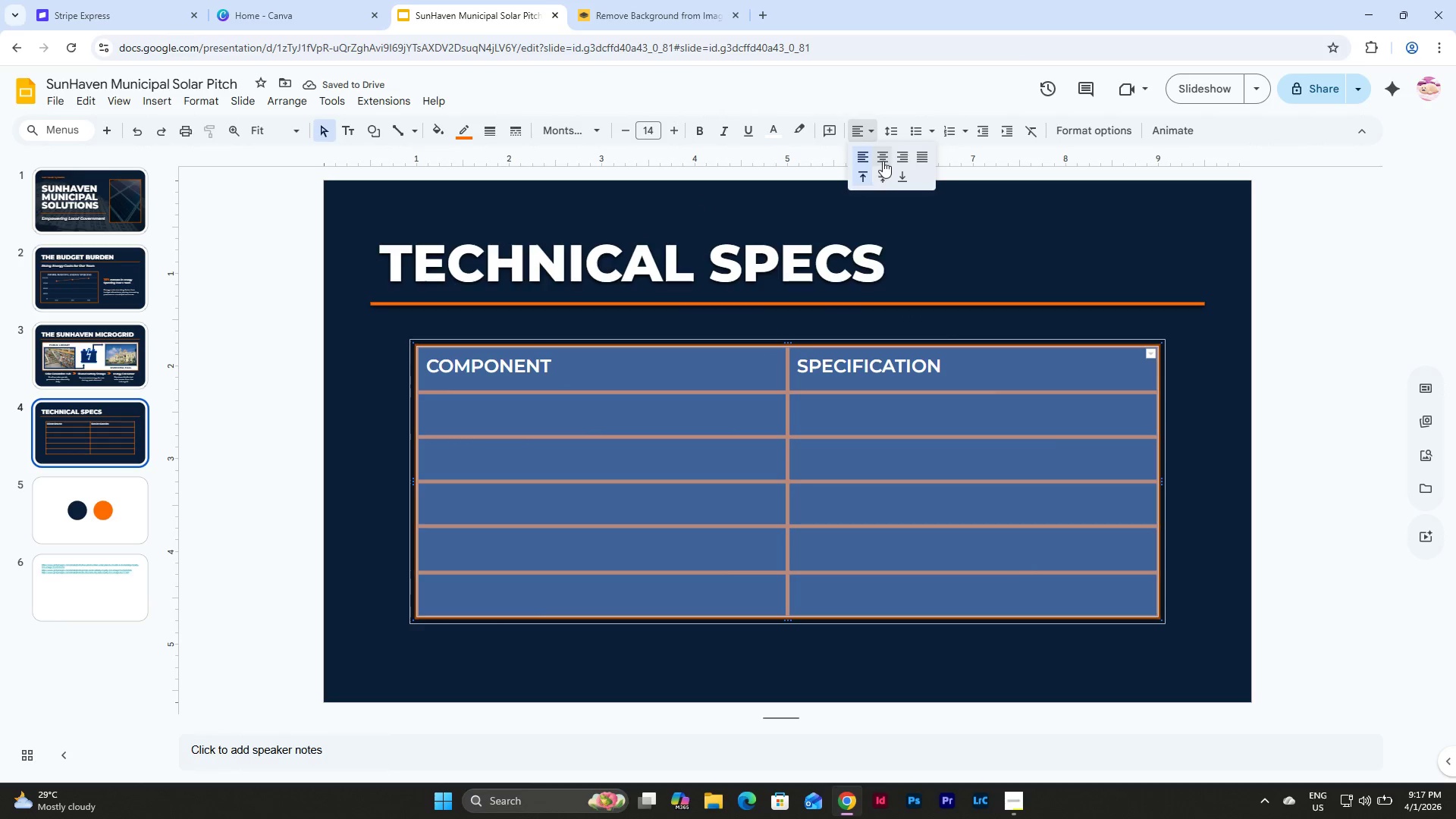 
left_click([883, 152])
 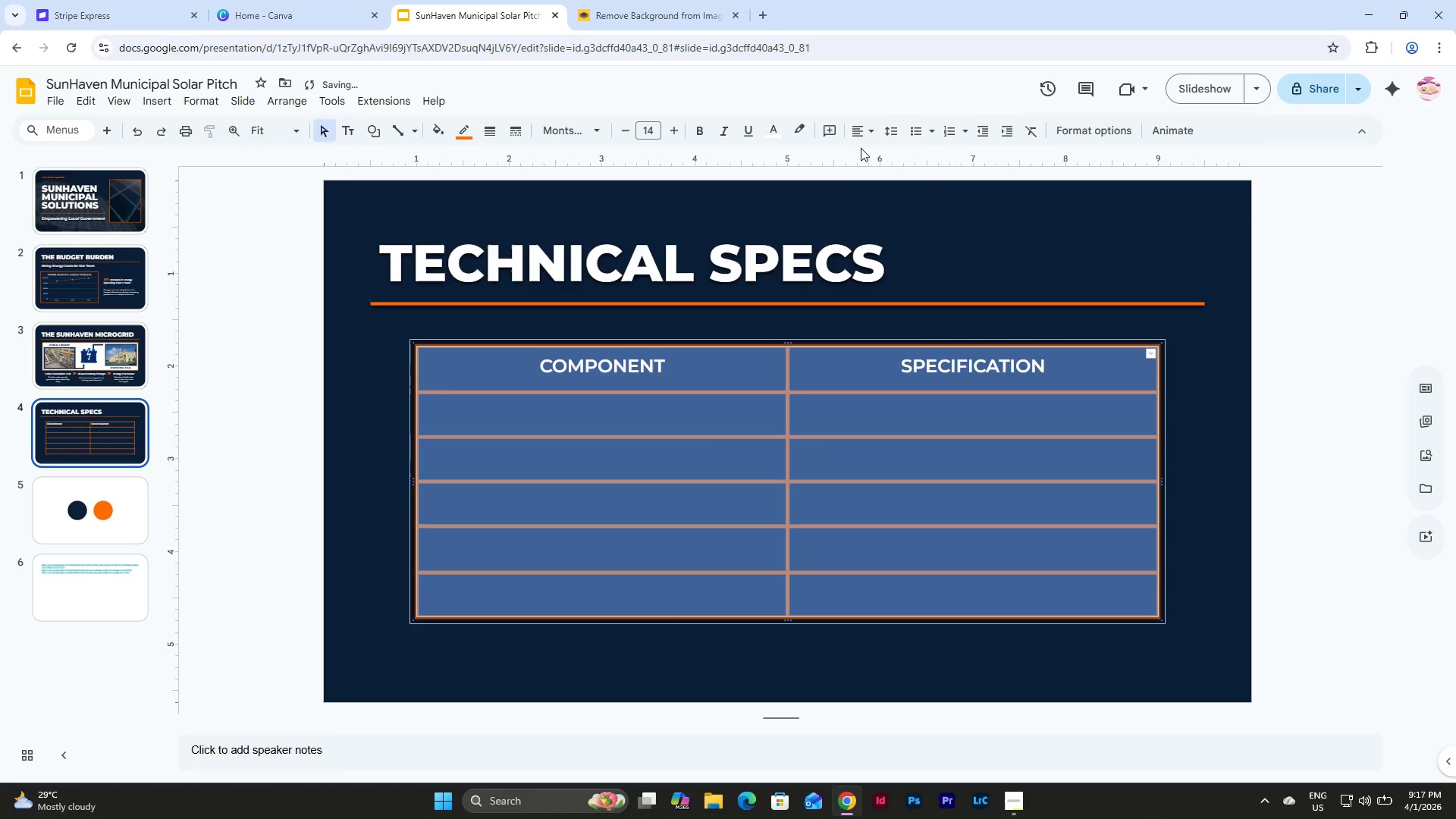 
left_click([856, 129])
 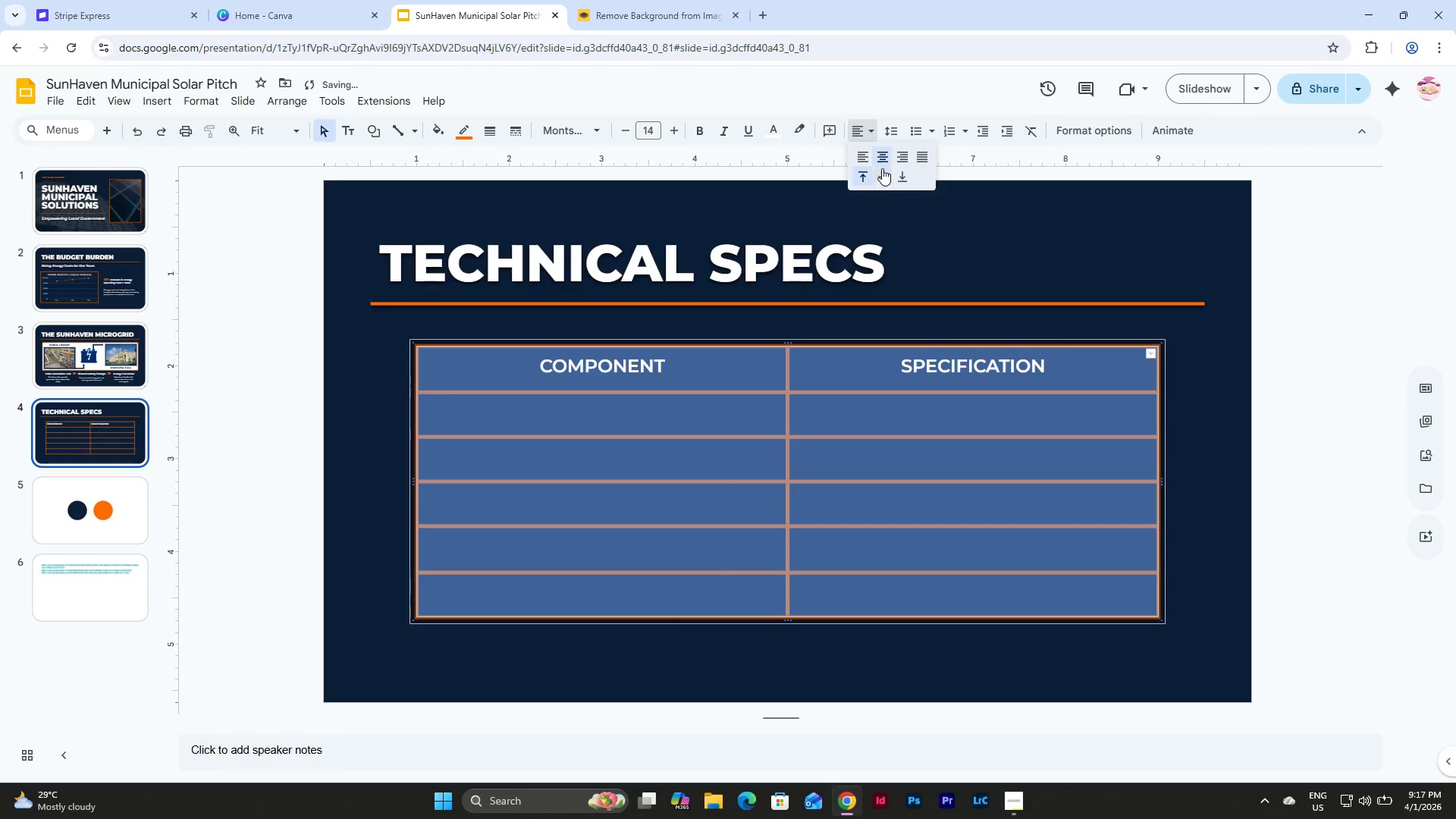 
left_click([885, 174])
 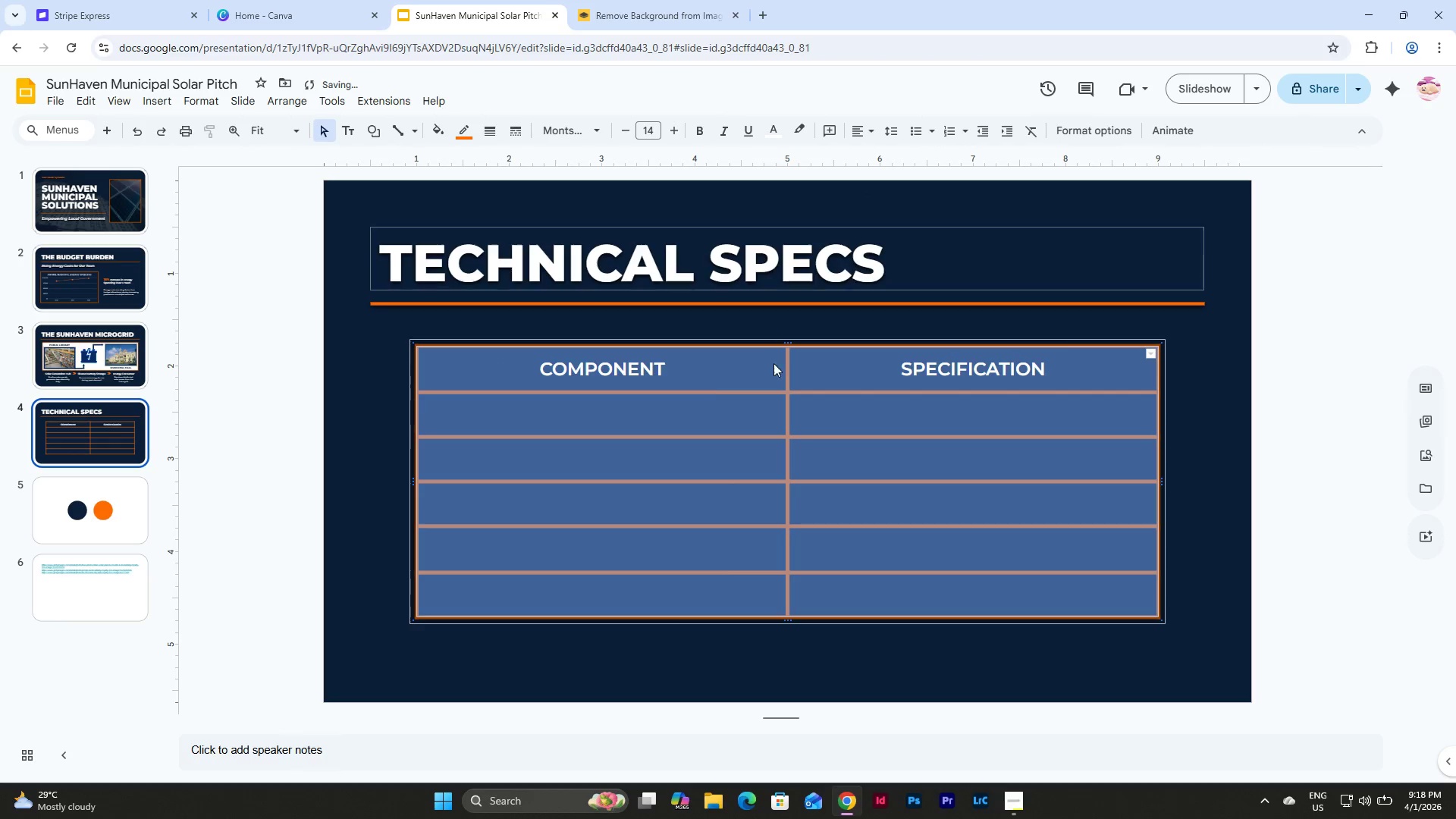 
left_click([708, 406])
 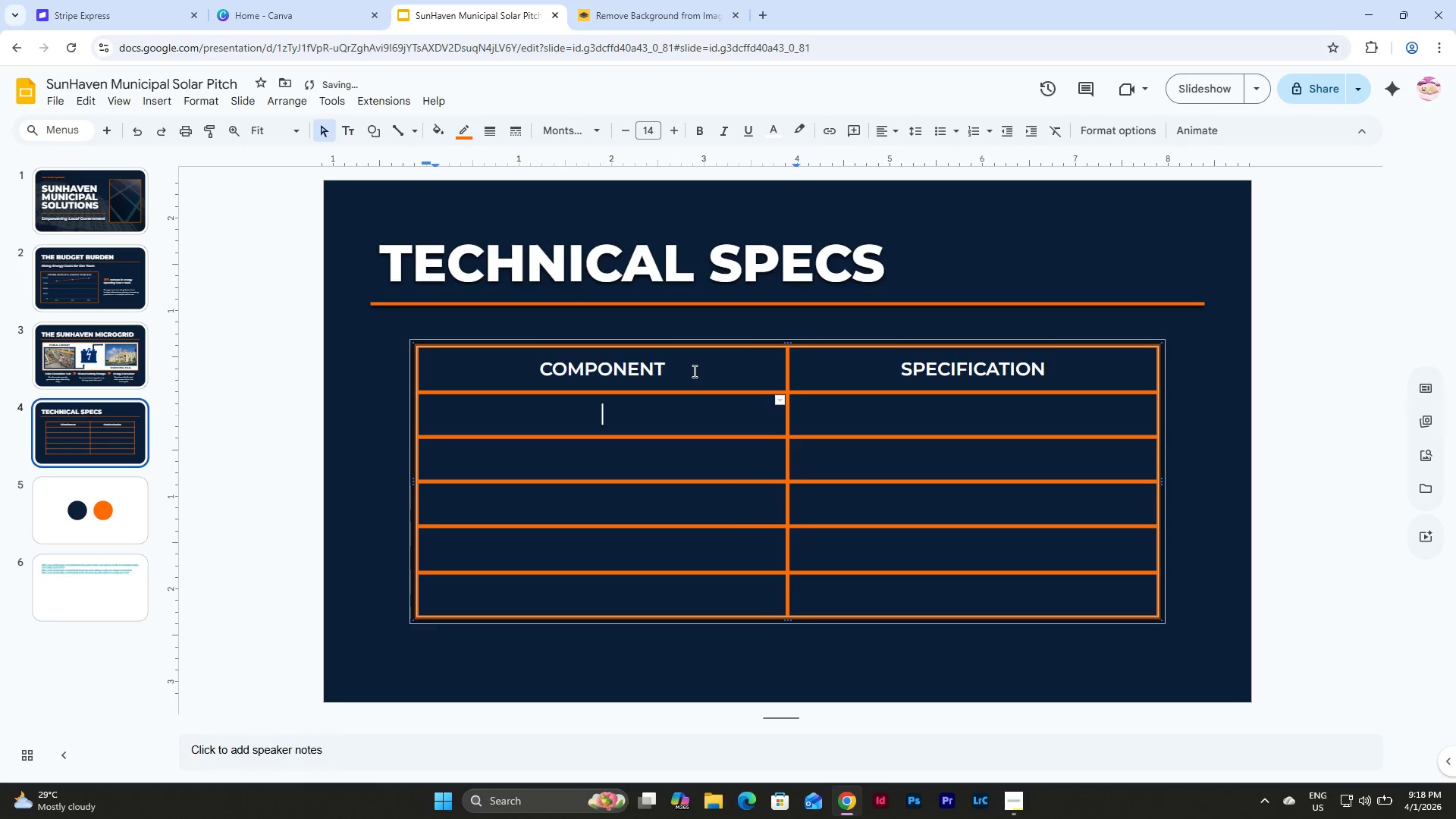 
left_click_drag(start_coordinate=[692, 370], to_coordinate=[517, 366])
 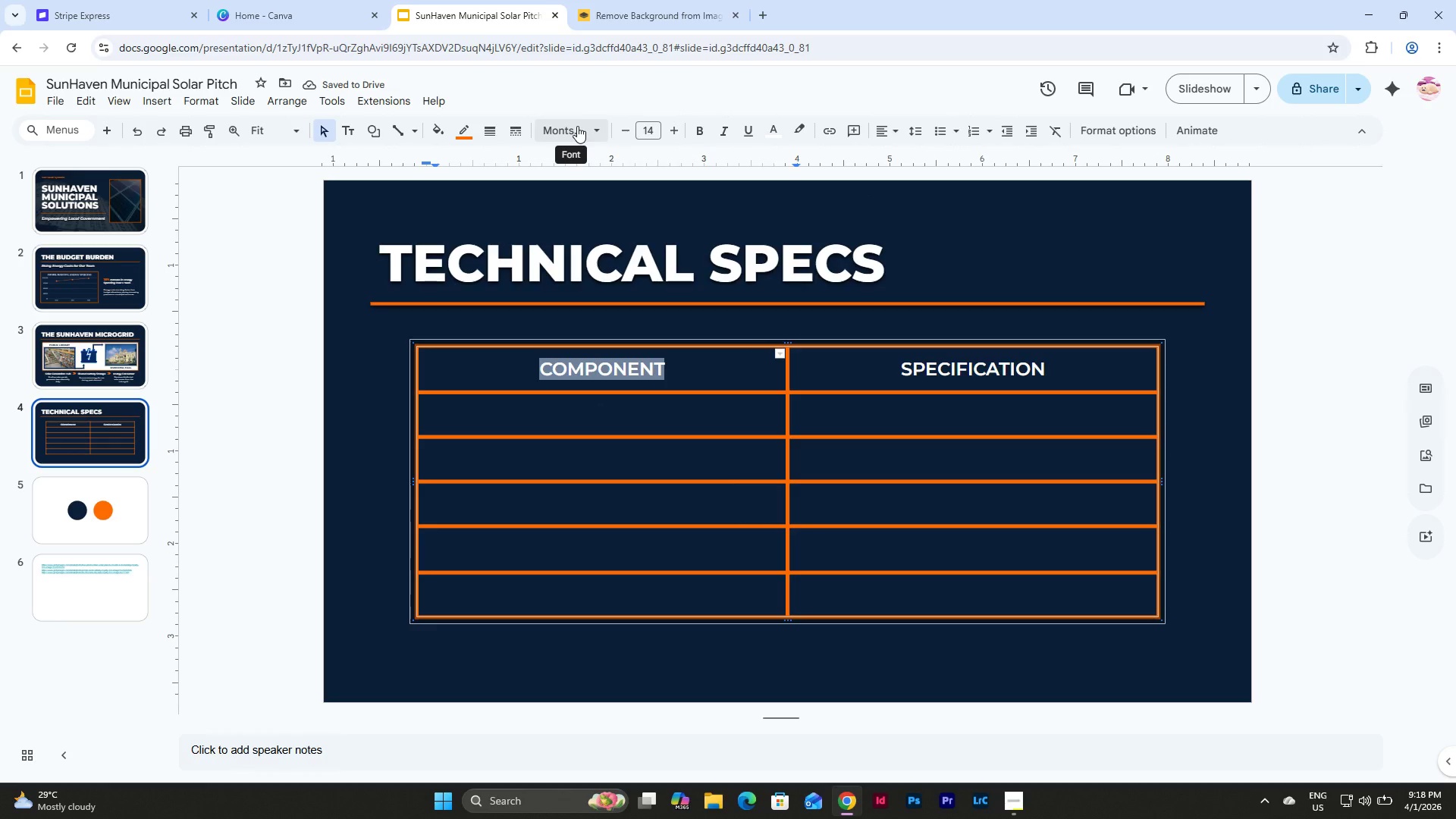 
left_click([578, 126])
 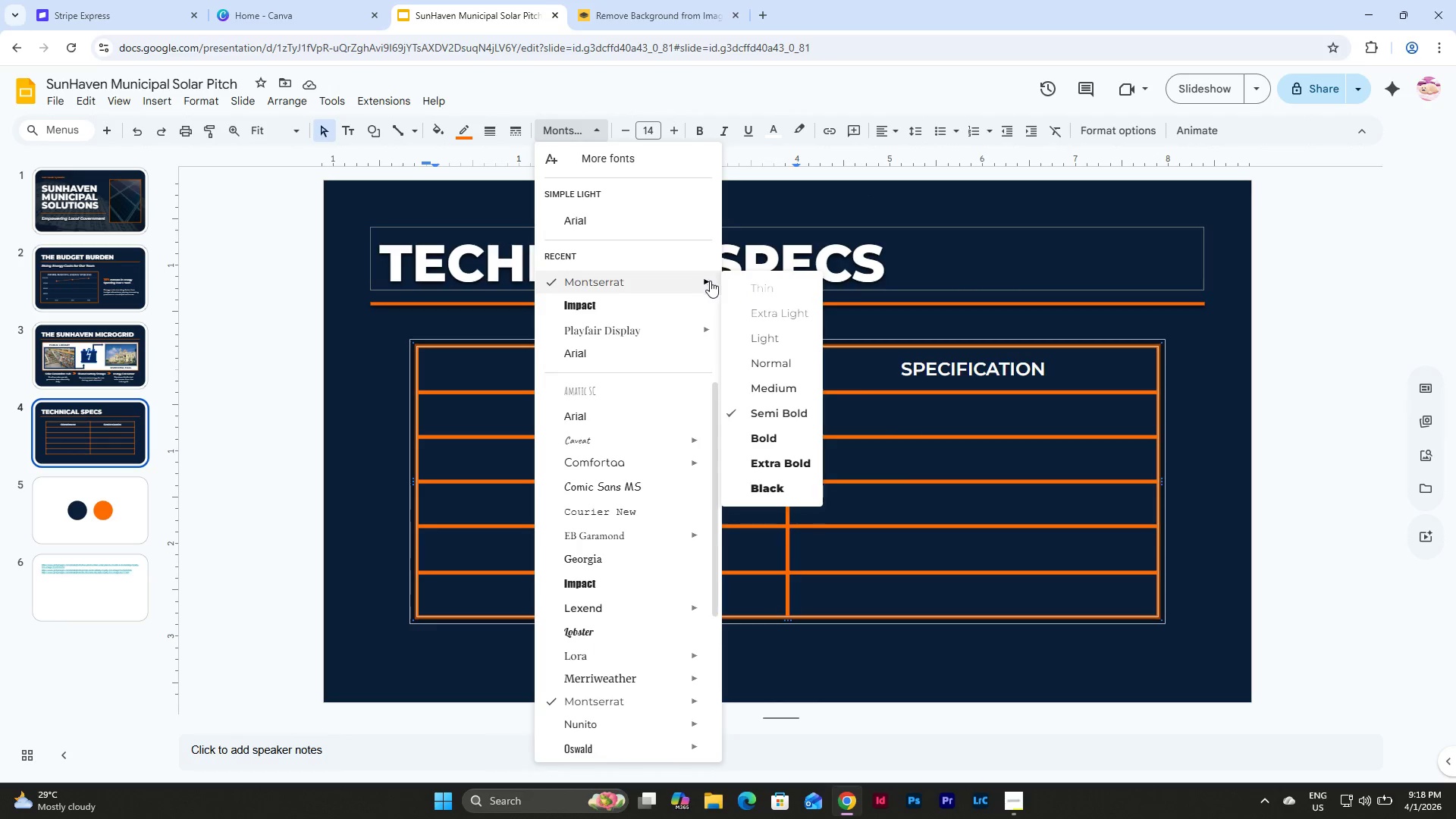 
wait(5.28)
 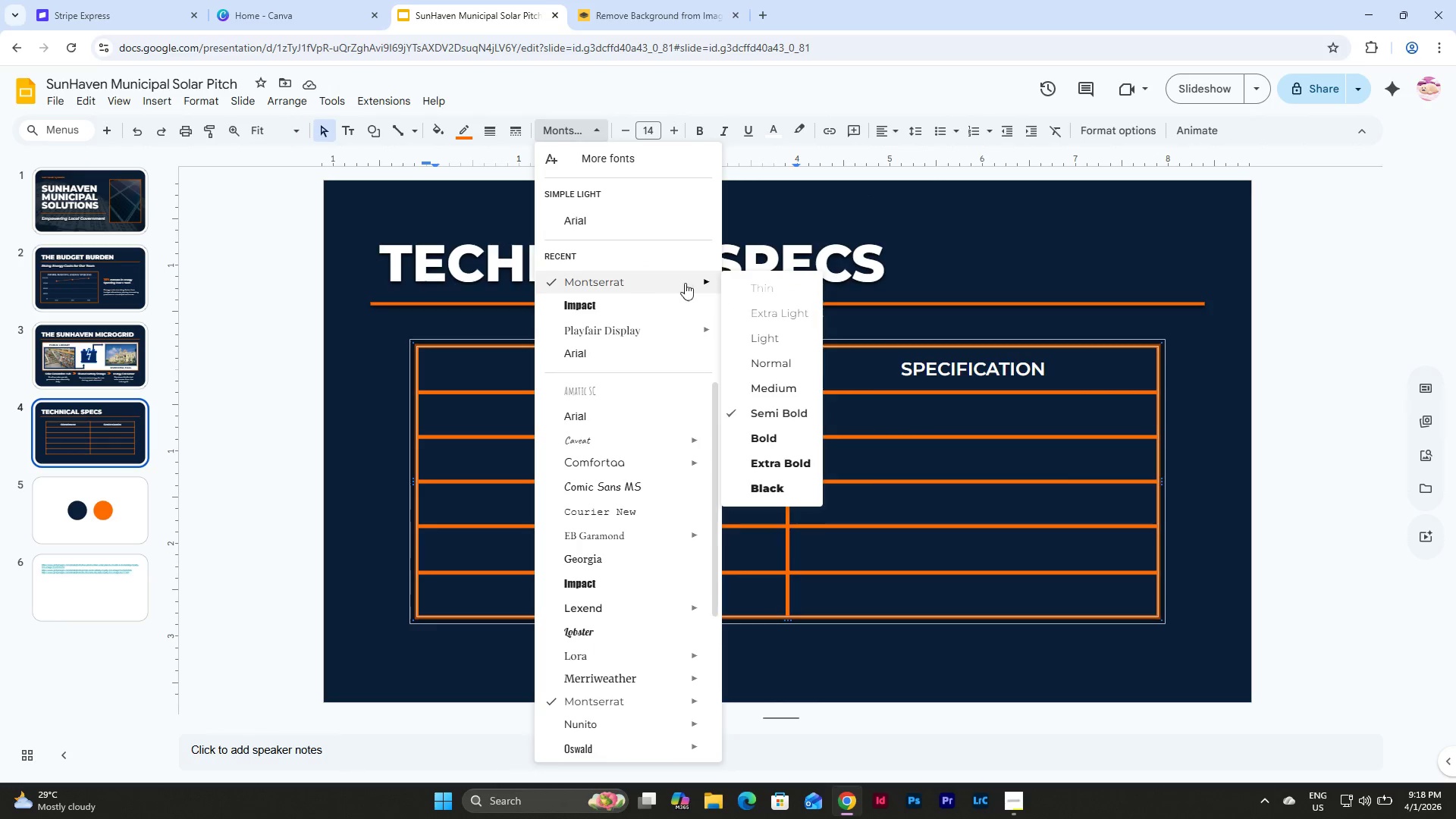 
left_click([708, 281])
 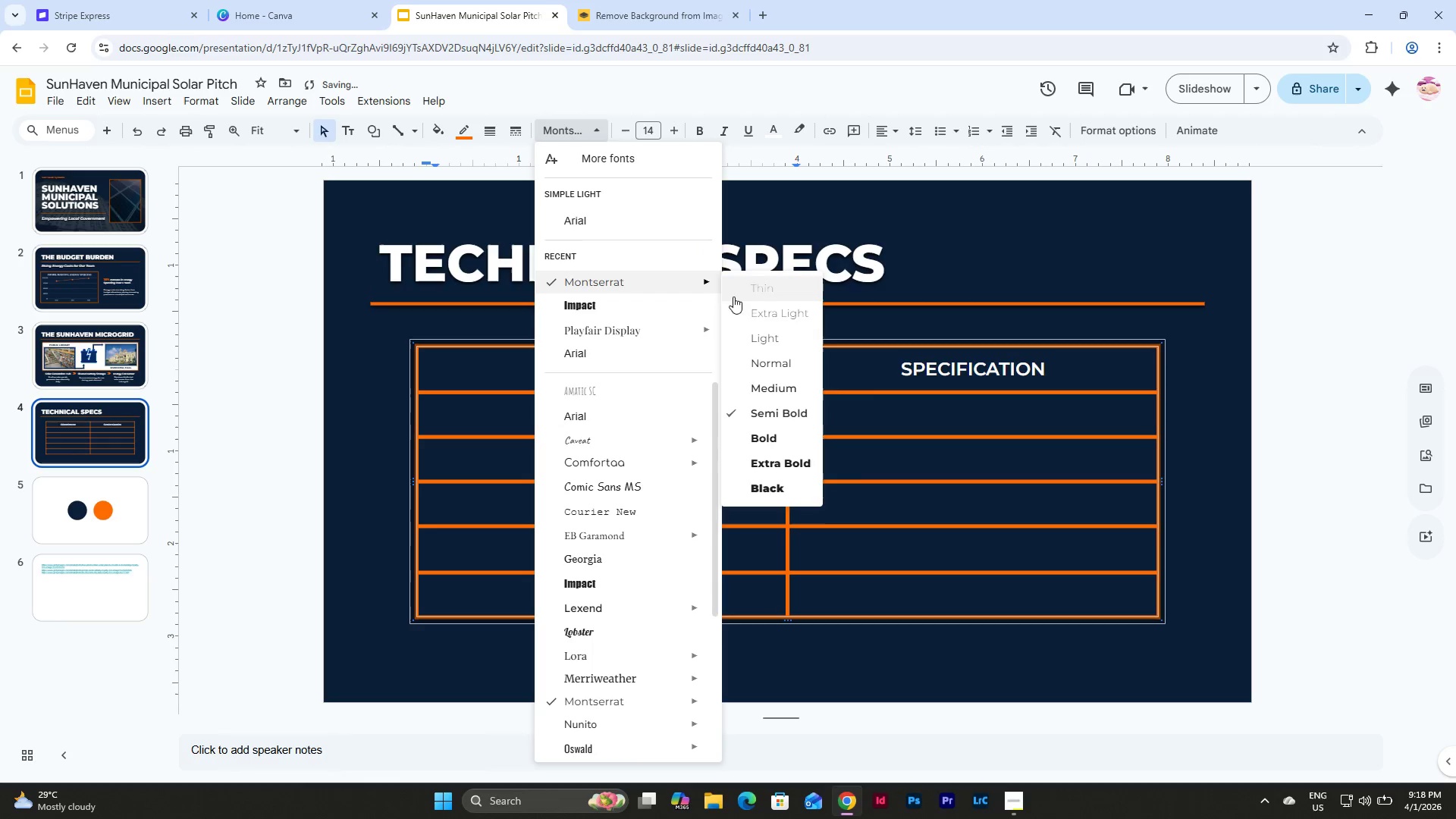 
left_click([777, 462])
 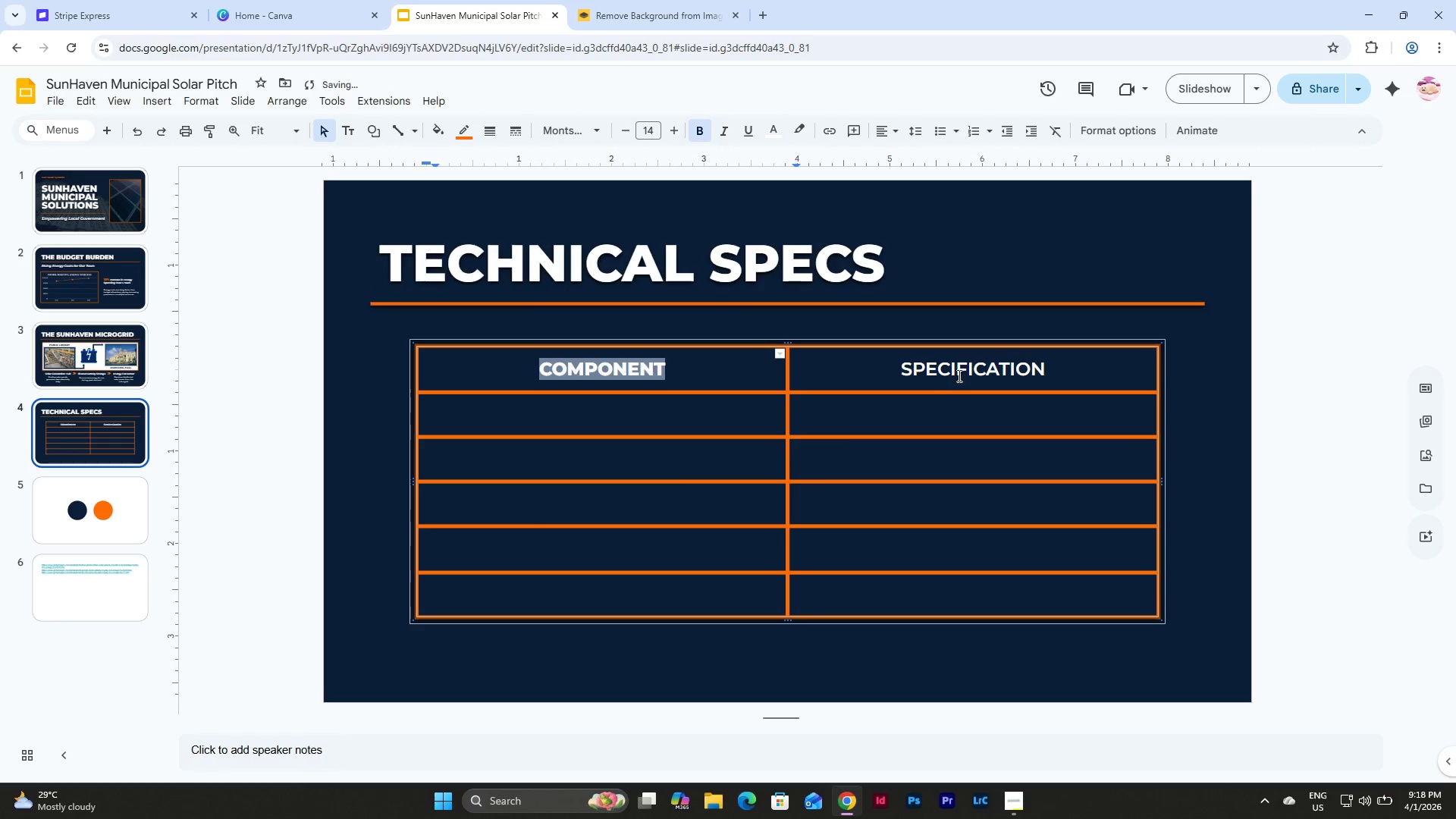 
left_click([975, 371])
 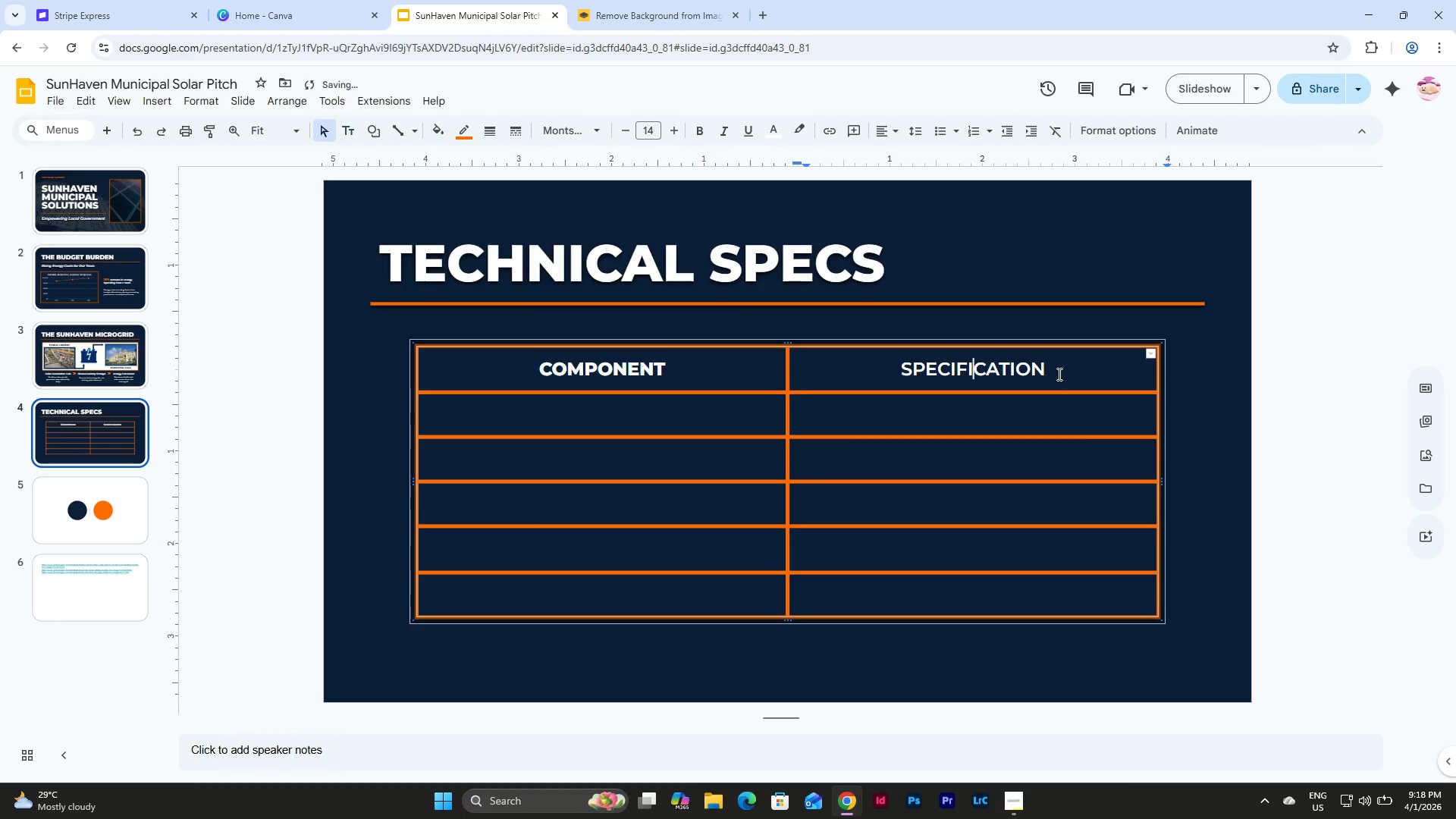 
left_click_drag(start_coordinate=[1058, 370], to_coordinate=[897, 368])
 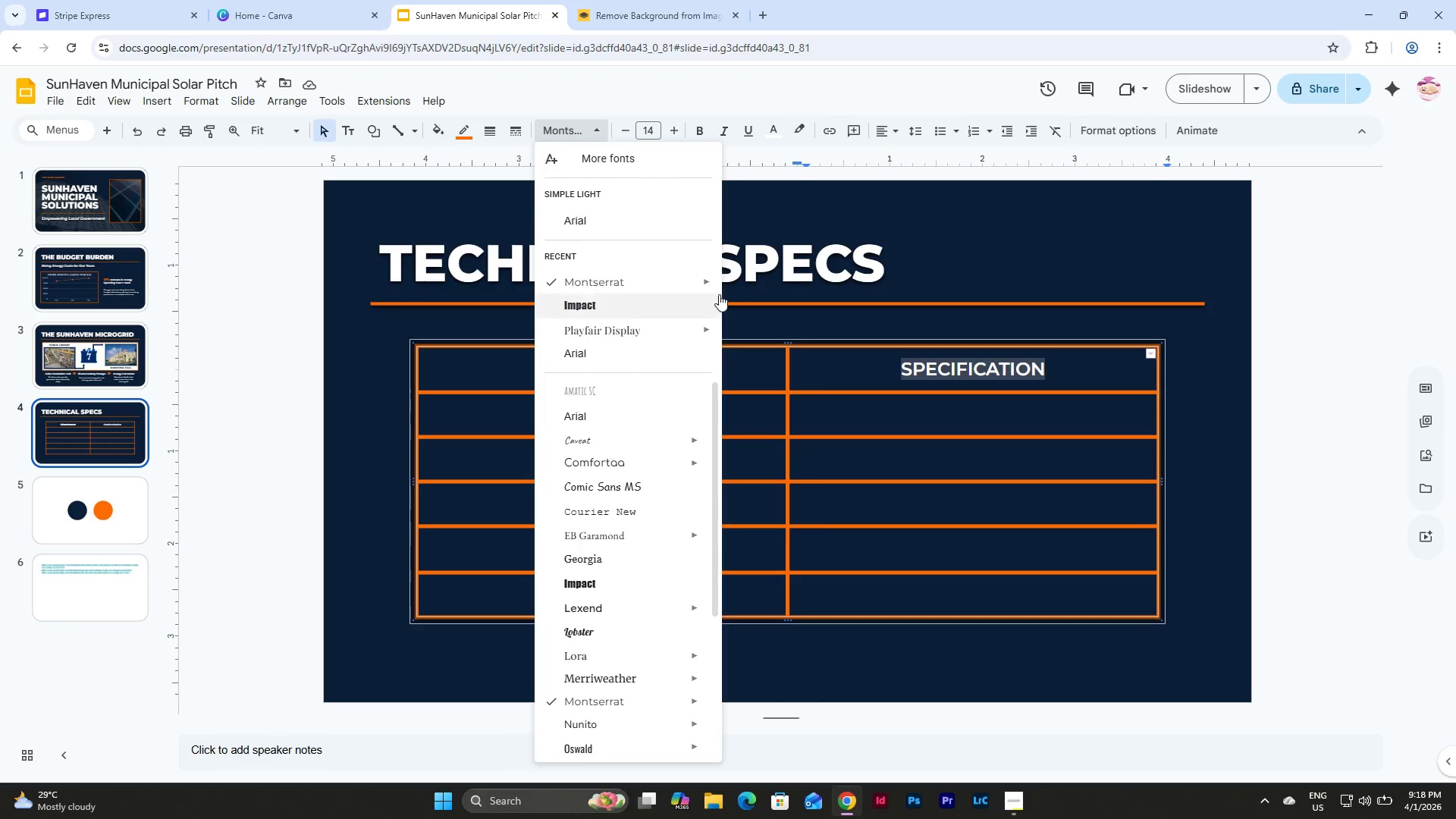 
wait(7.84)
 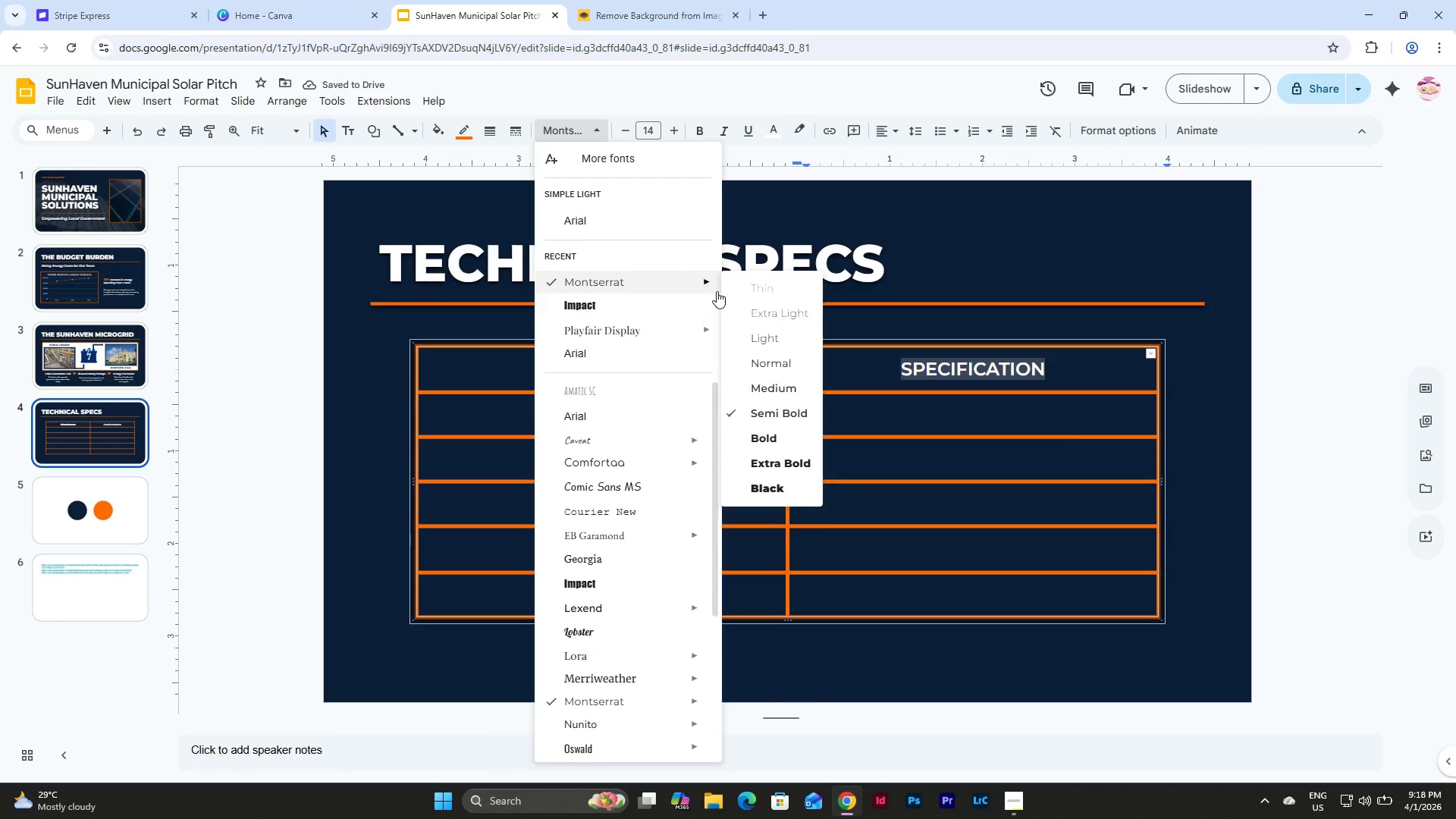 
left_click([784, 465])
 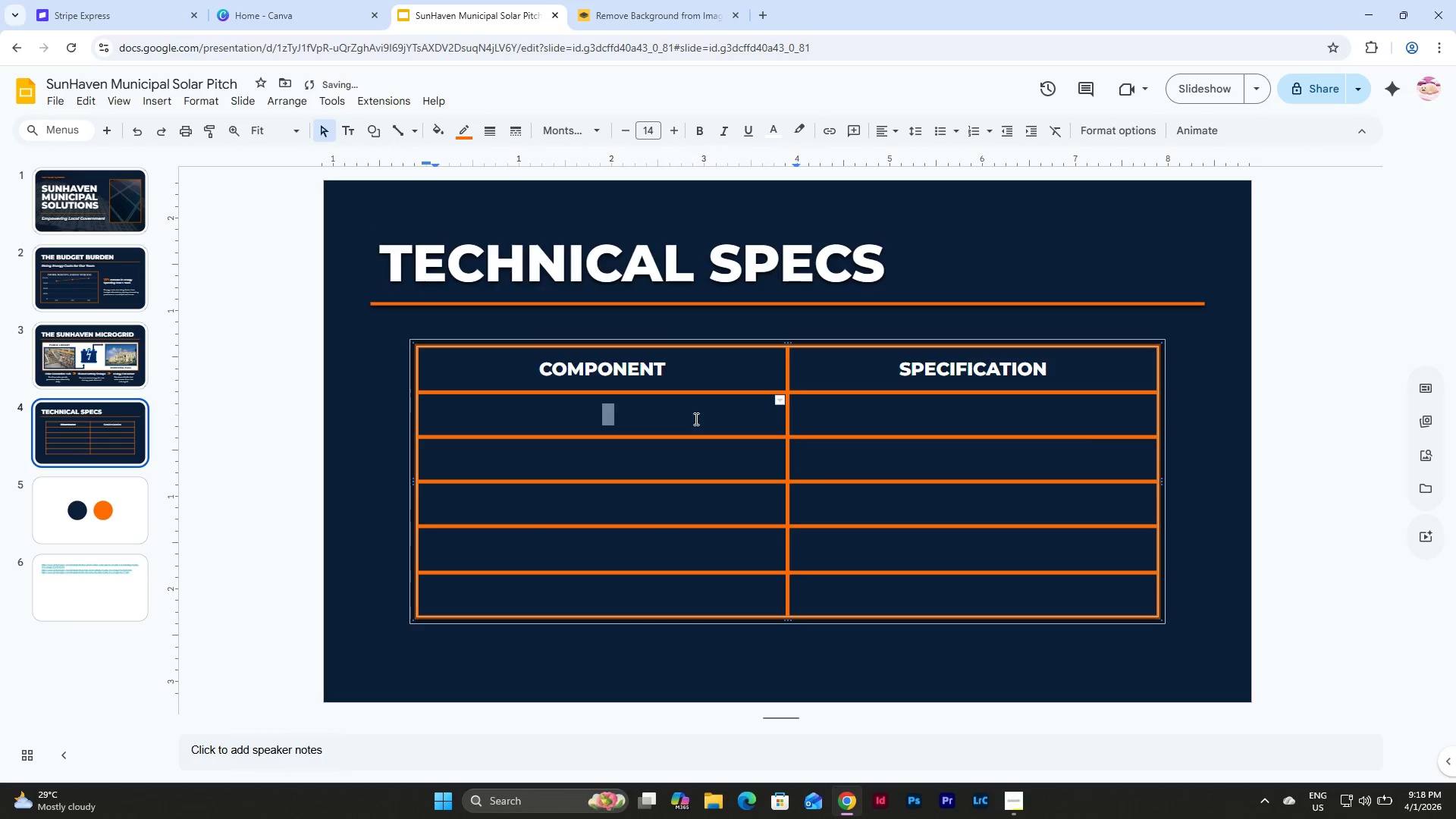 
double_click([689, 421])
 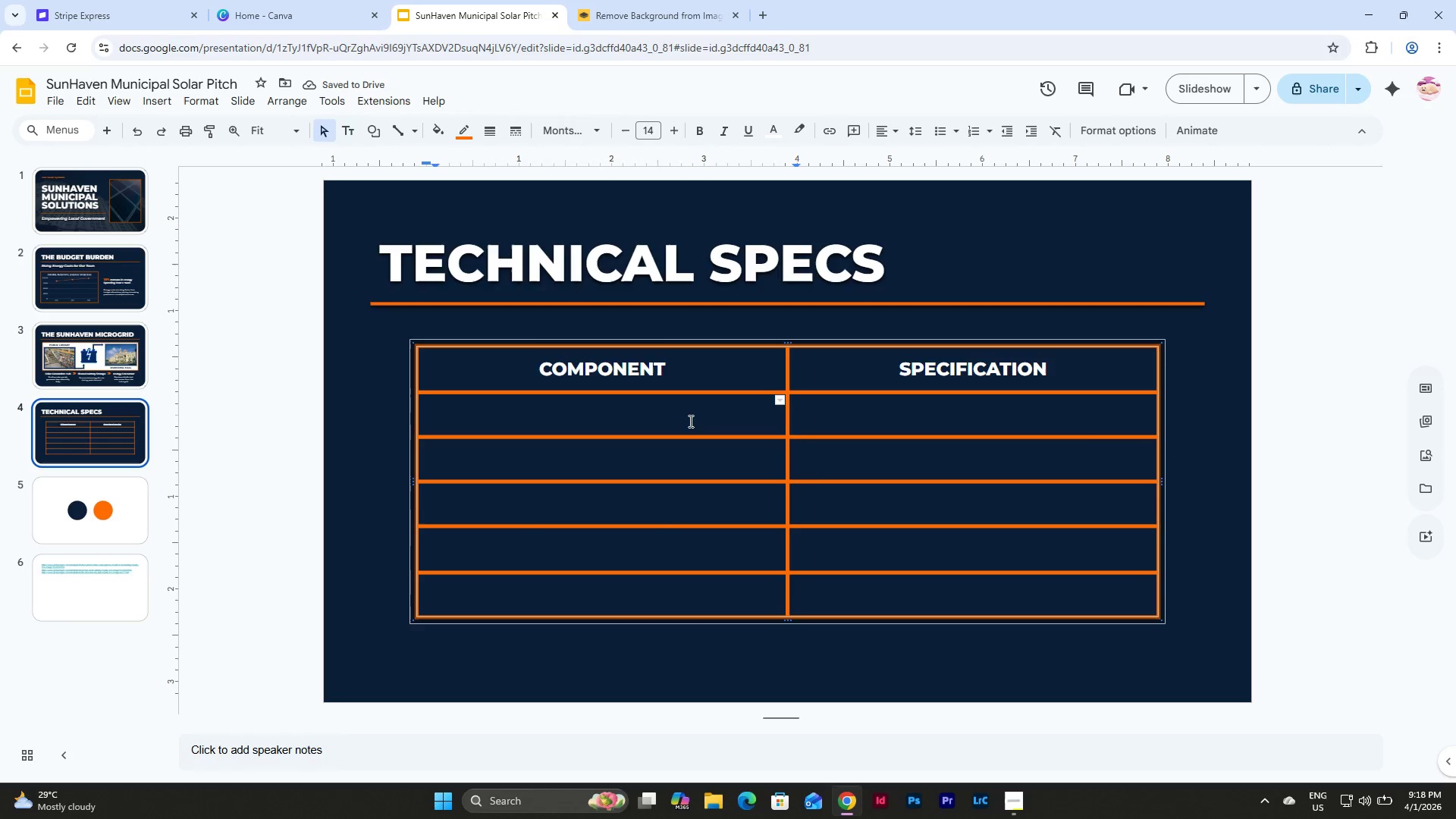 
type(System Cpaci)
key(Backspace)
key(Backspace)
key(Backspace)
key(Backspace)
type(apacity)
key(Tab)
type(500 k)
key(Backspace)
type(l)
key(Backspace)
type(kW)
key(Tab)
type(Annual Out )
key(Backspace)
type(put)
key(Tab)
type(~750,000 kWh)
key(Tab)
type(A)
key(Backspace)
type(Battery Storage)
 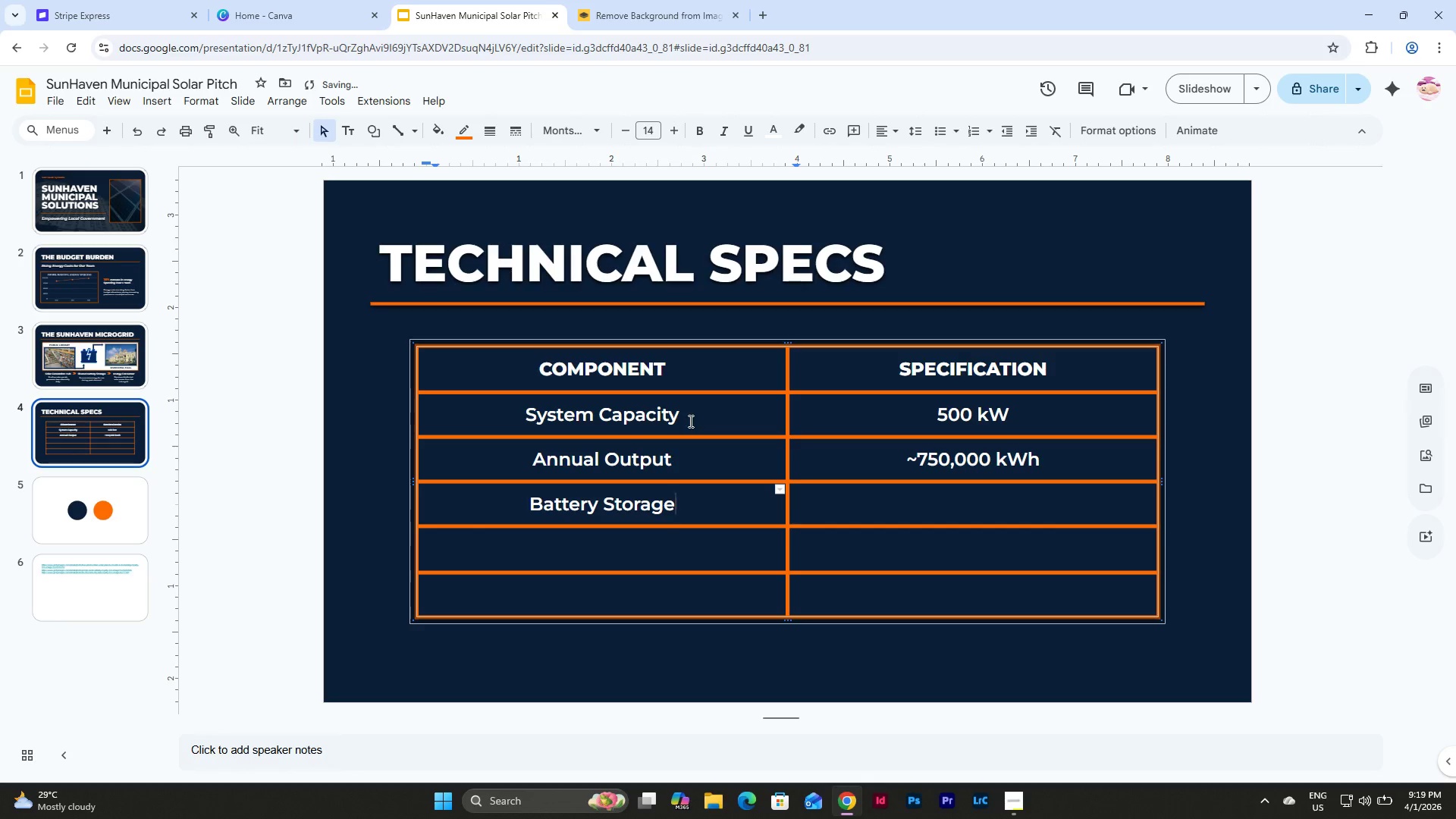 
left_click([698, 408])
 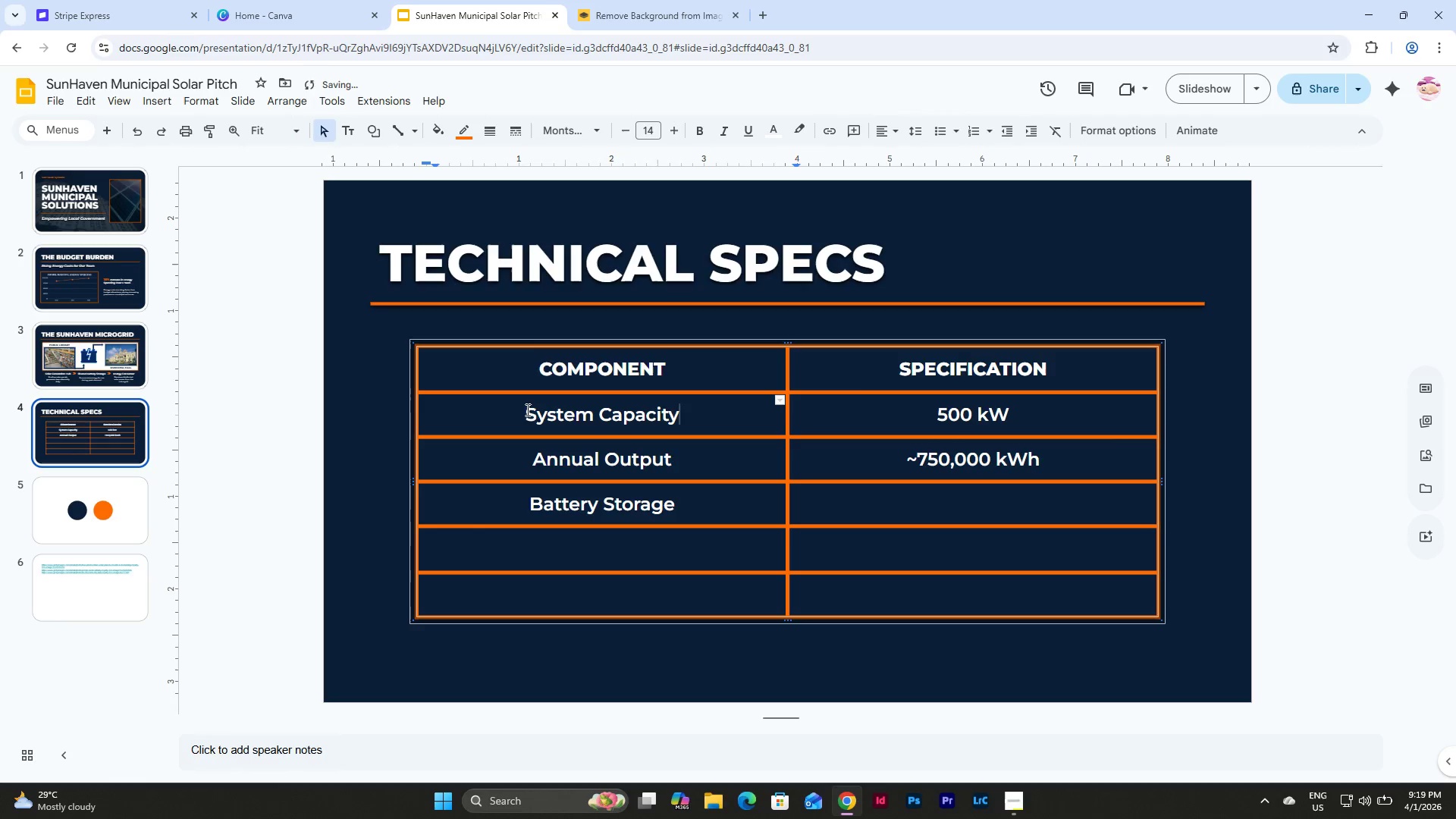 
left_click_drag(start_coordinate=[524, 413], to_coordinate=[1003, 593])
 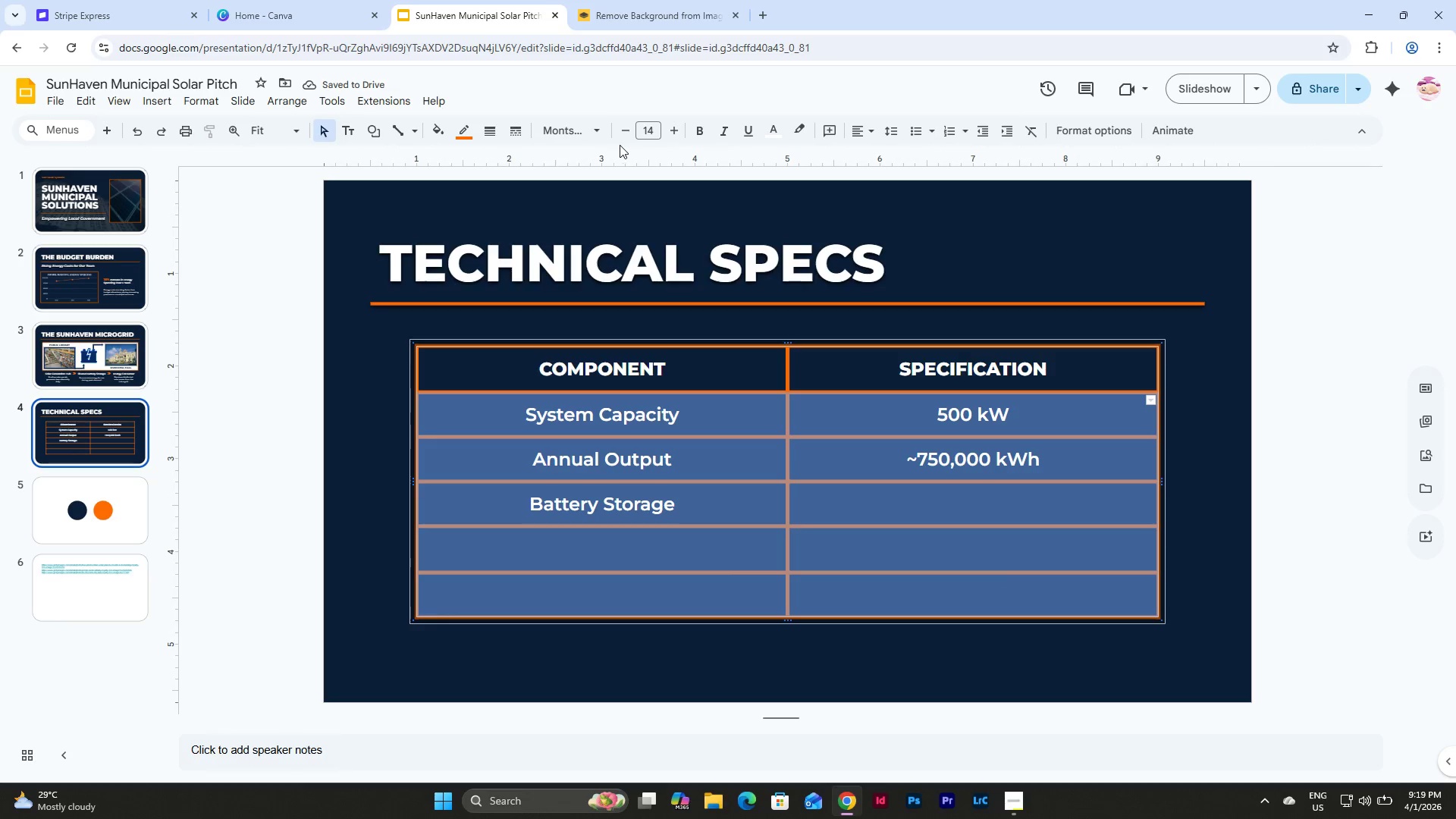 
left_click([585, 135])
 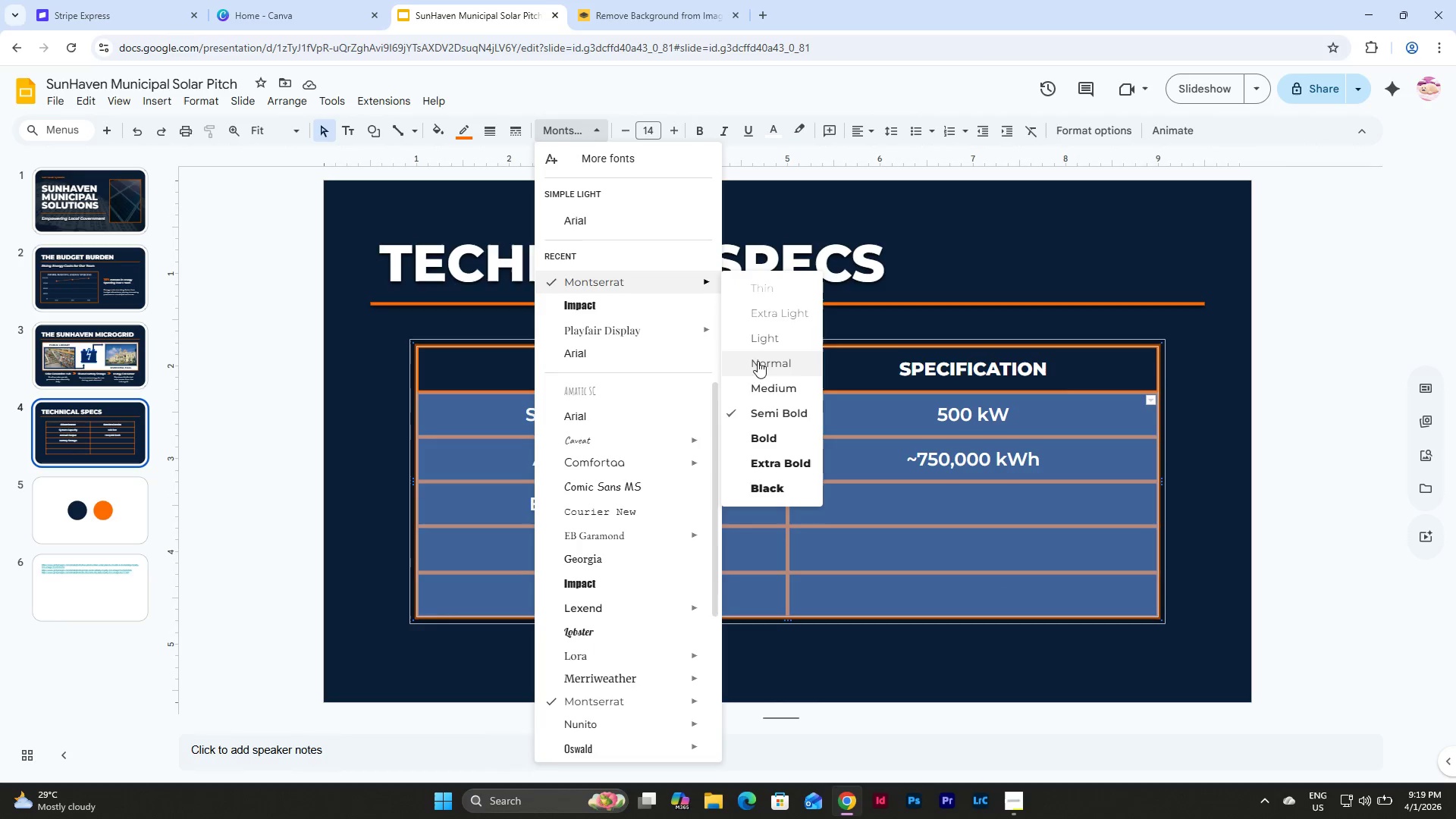 
left_click([778, 388])
 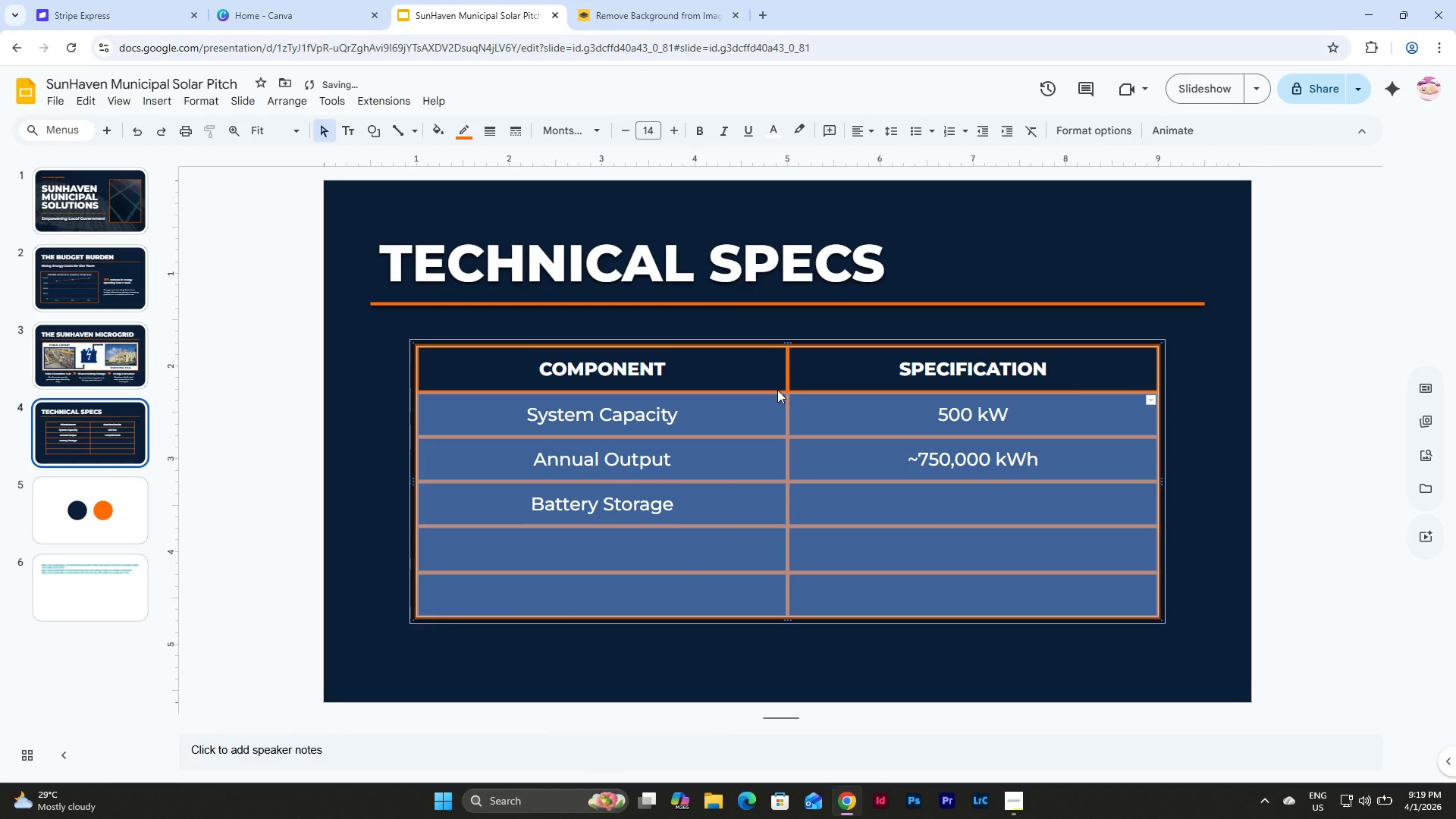 
left_click([742, 420])
 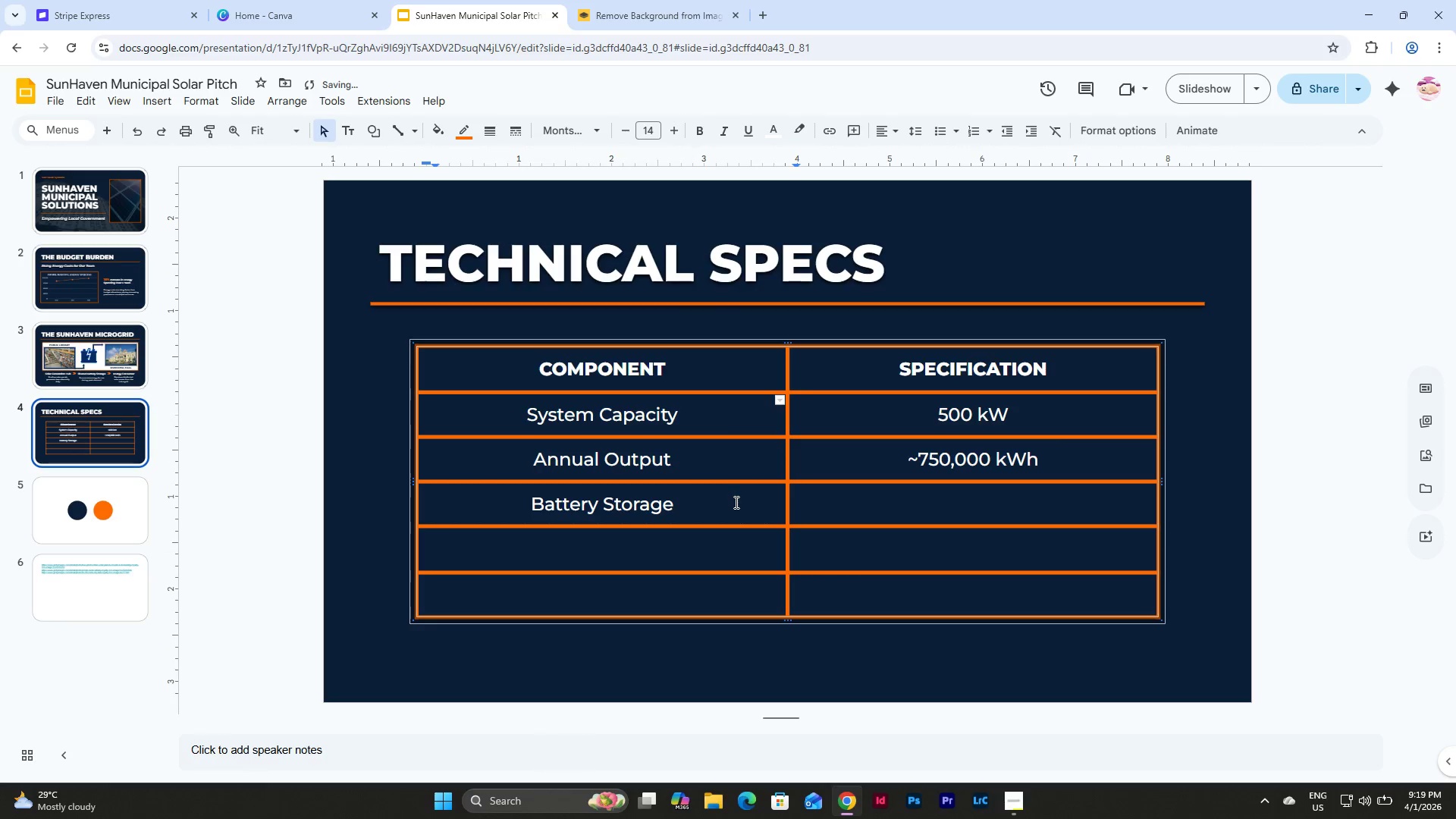 
left_click([735, 502])
 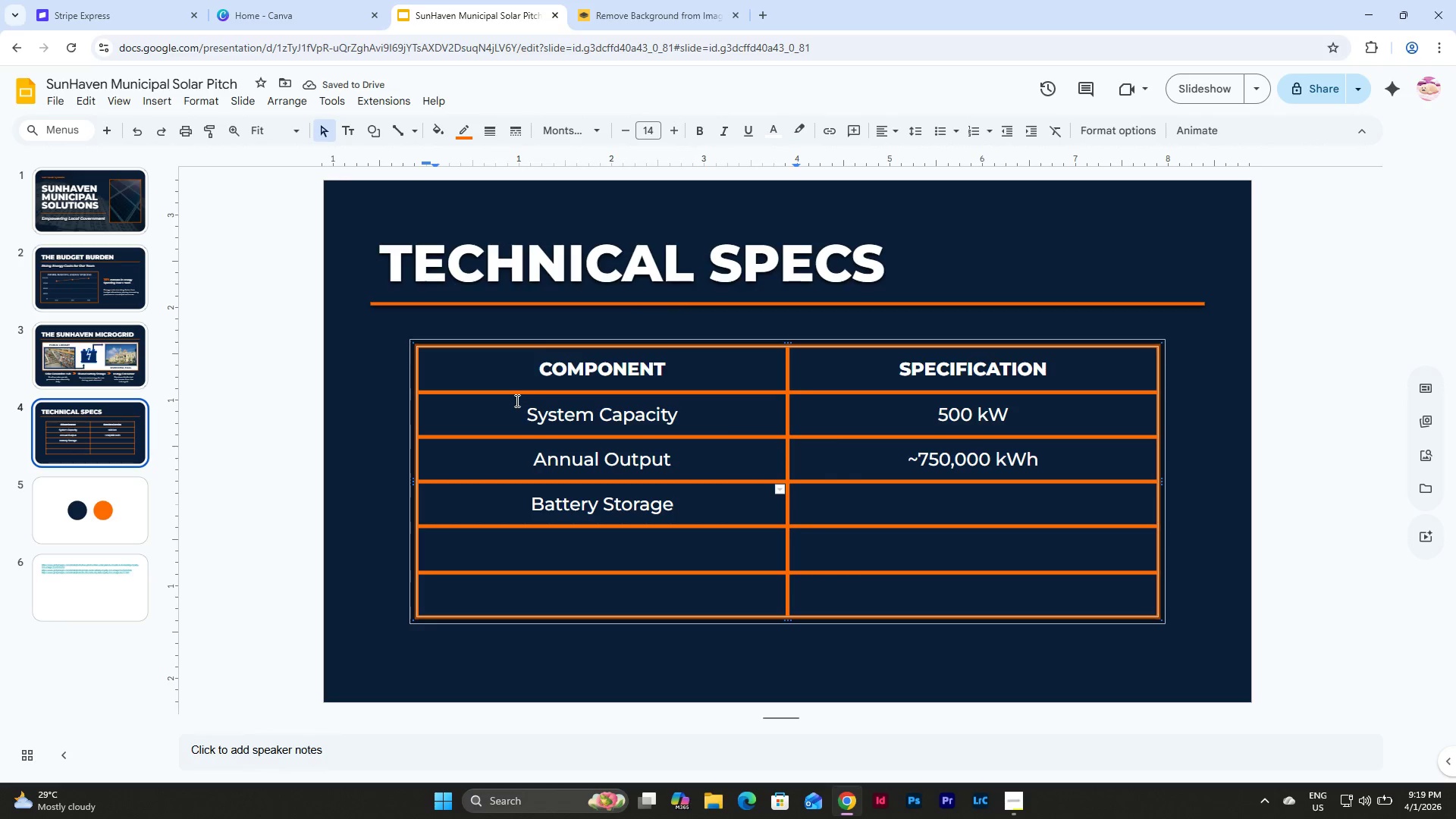 
left_click([106, 351])
 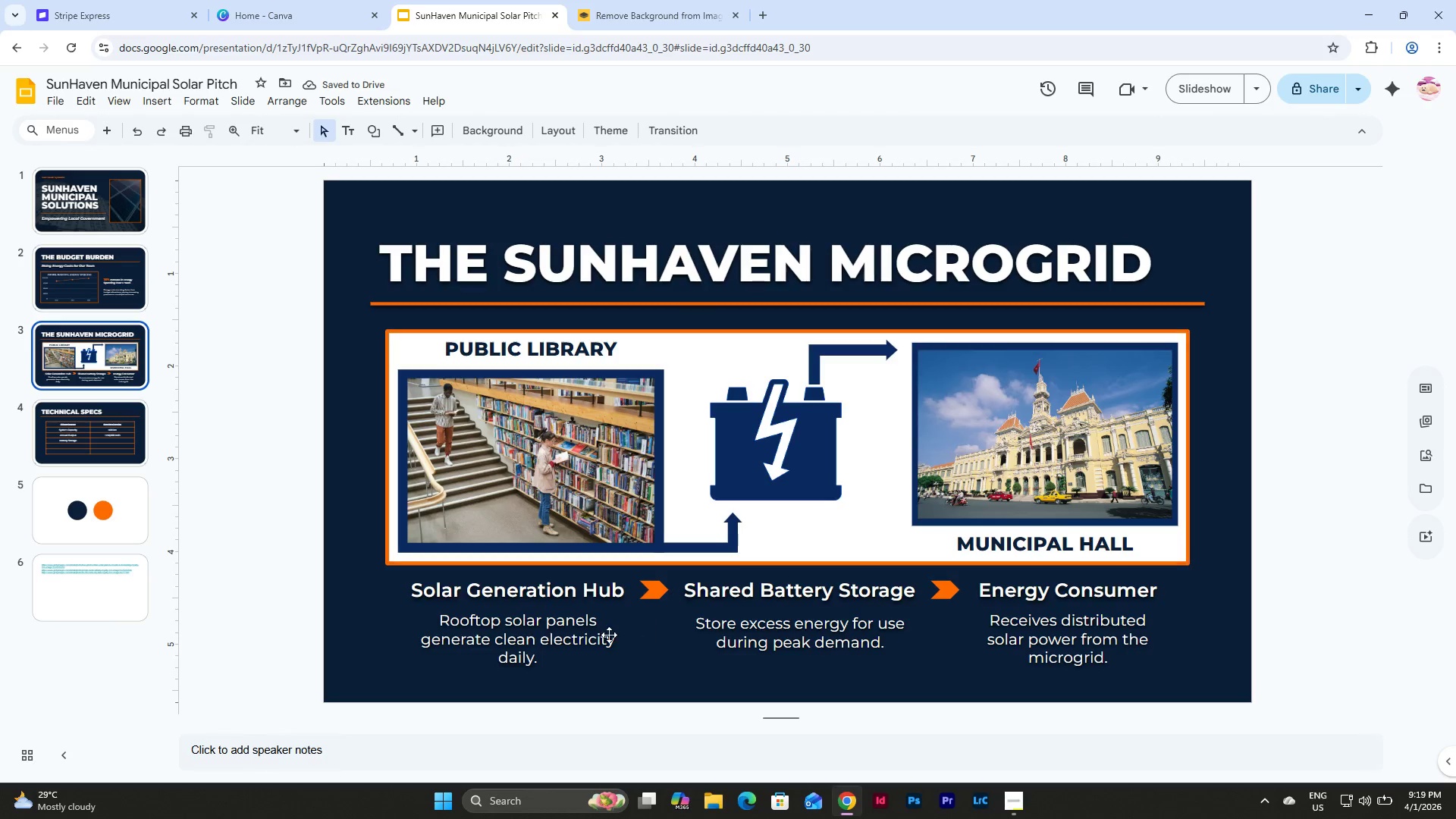 
left_click([563, 633])
 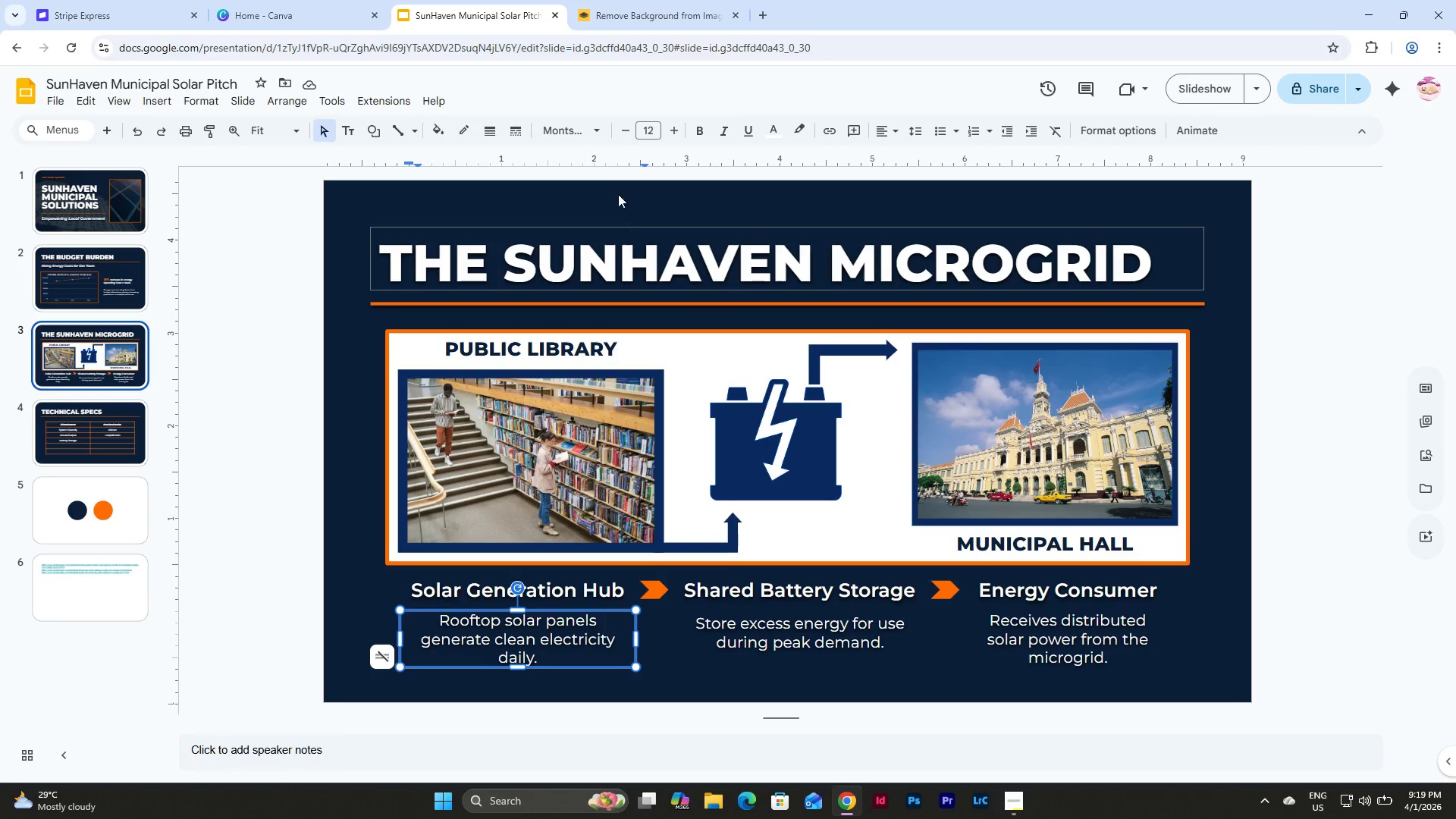 
left_click([593, 124])
 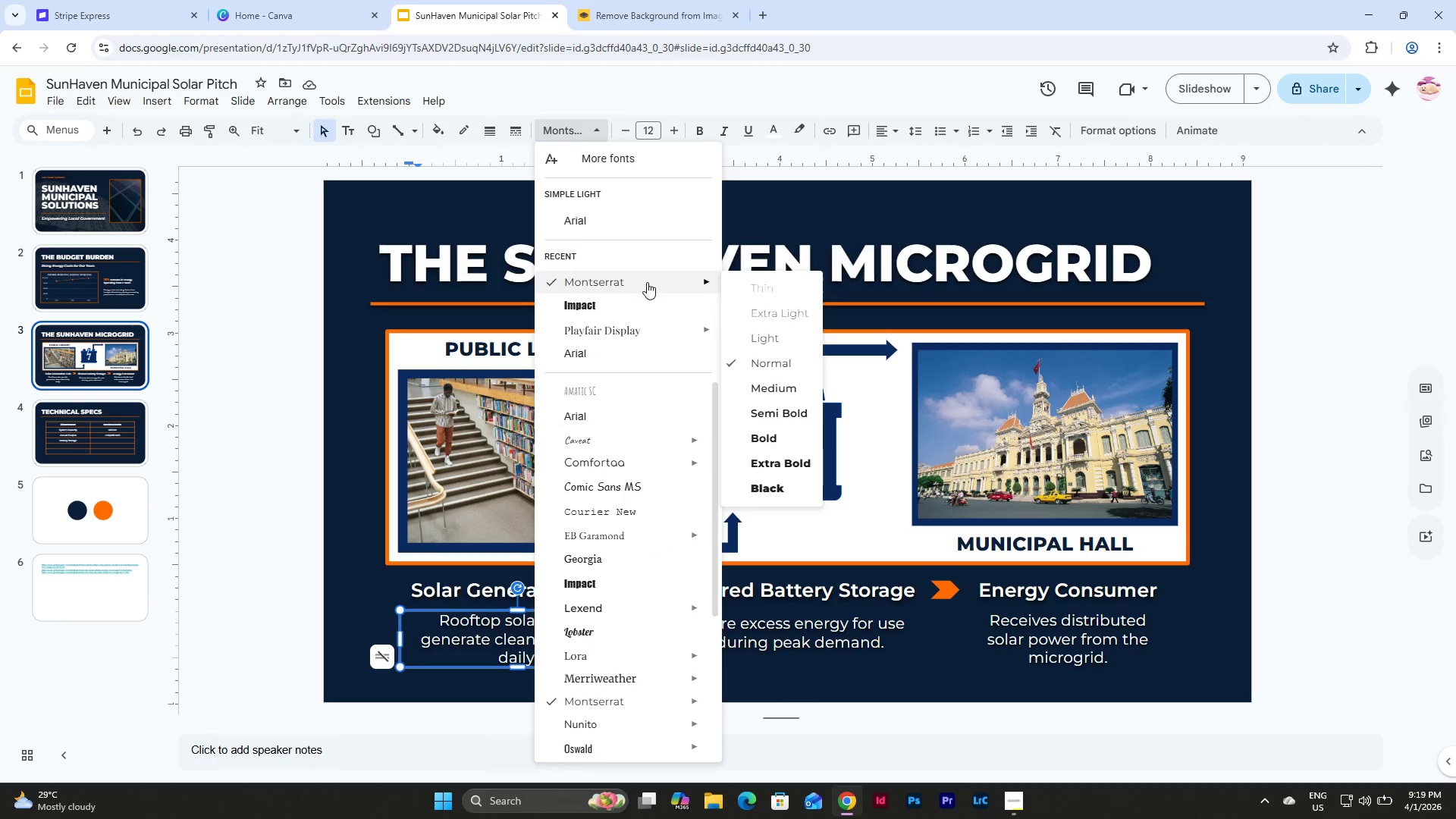 
left_click([83, 430])
 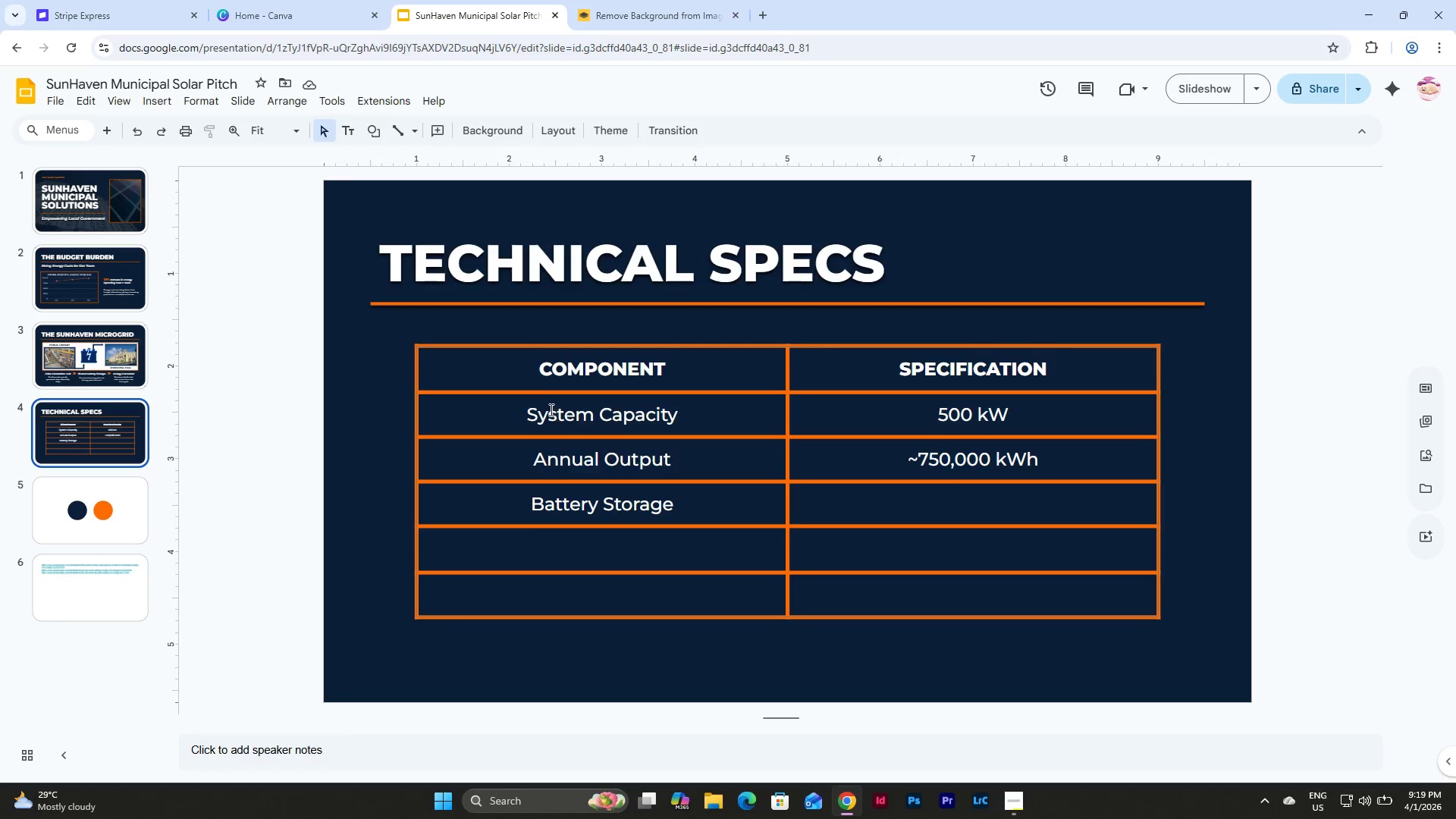 
left_click_drag(start_coordinate=[519, 413], to_coordinate=[1071, 585])
 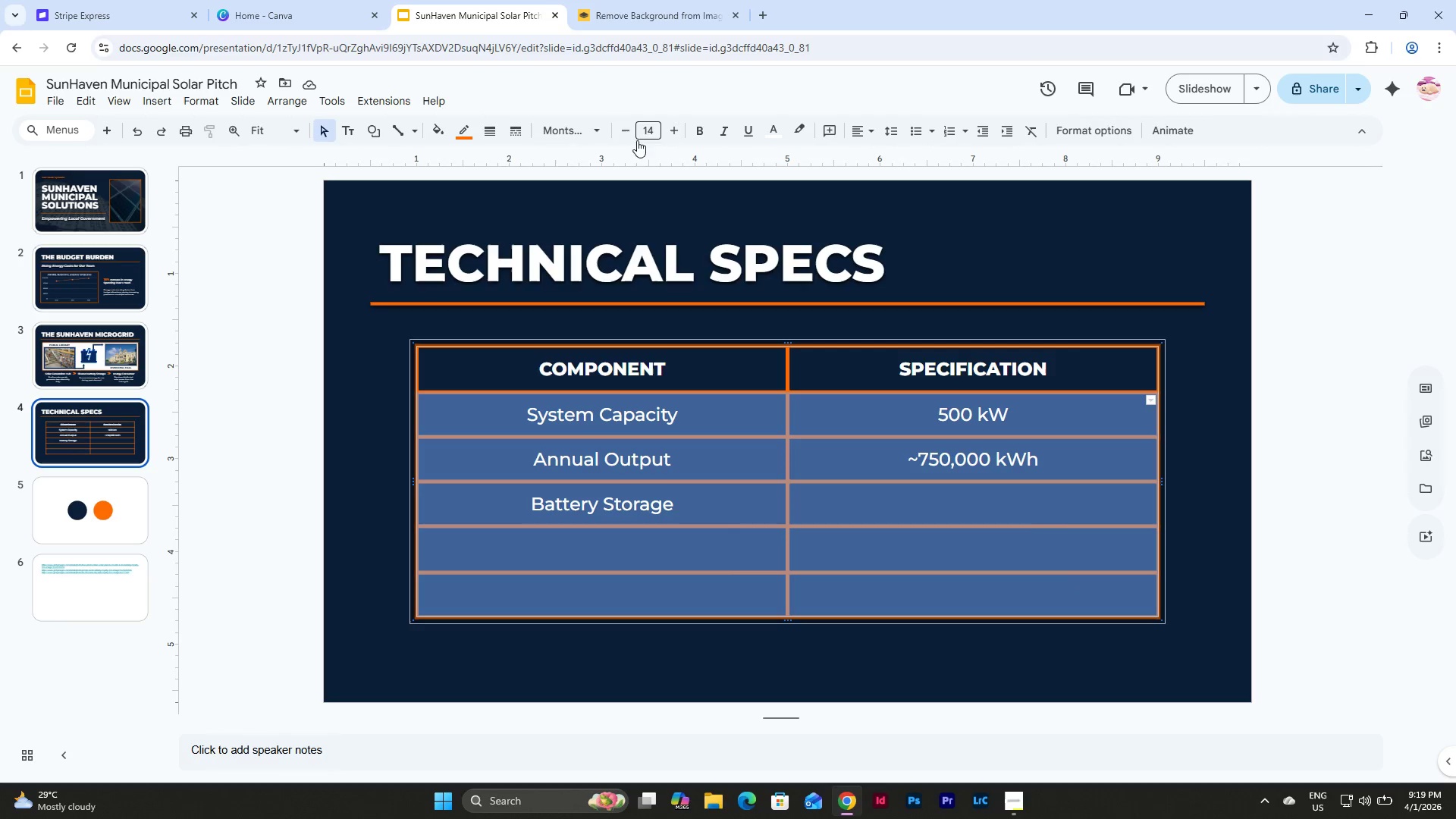 
left_click([580, 130])
 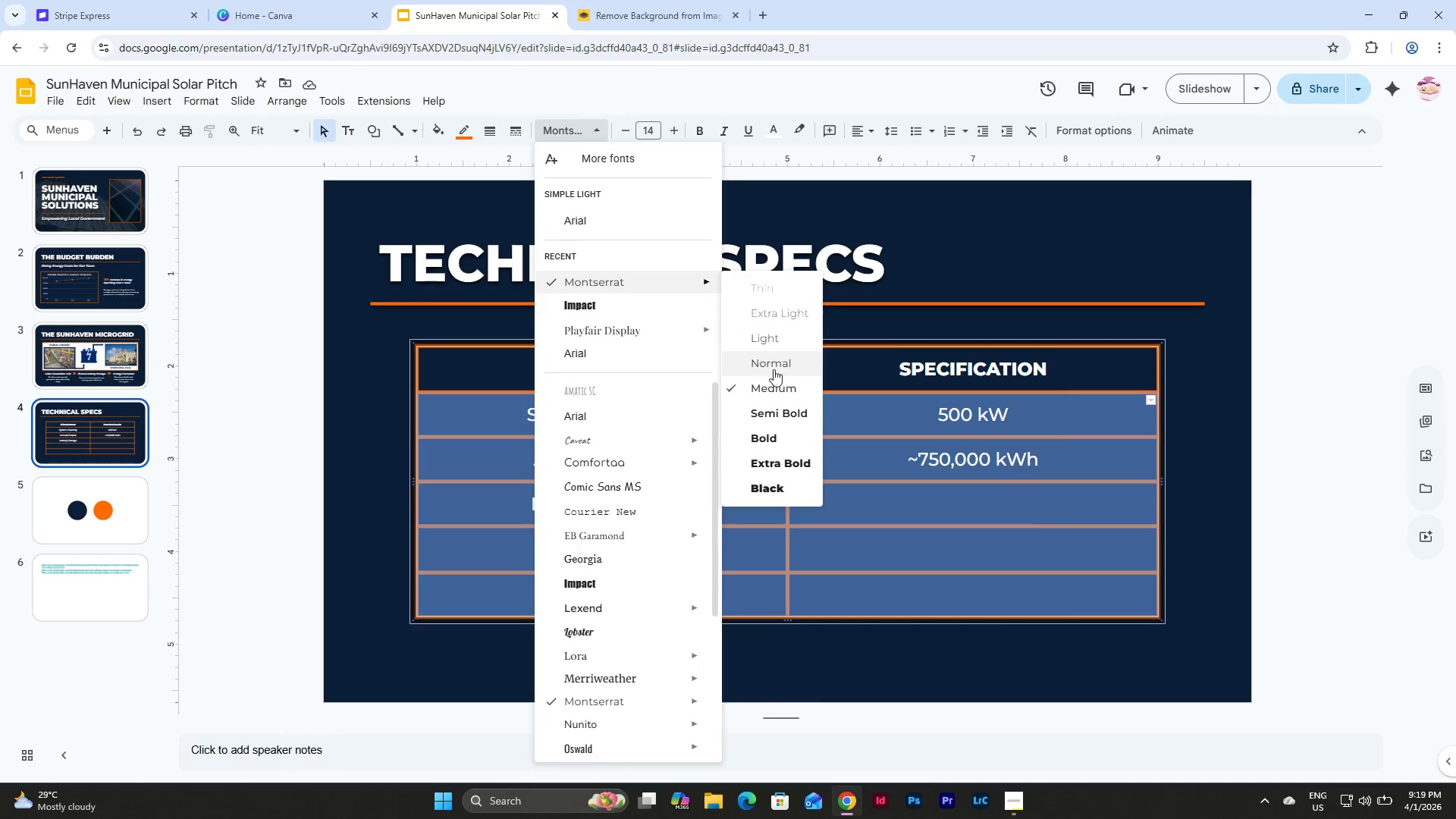 
left_click([771, 362])
 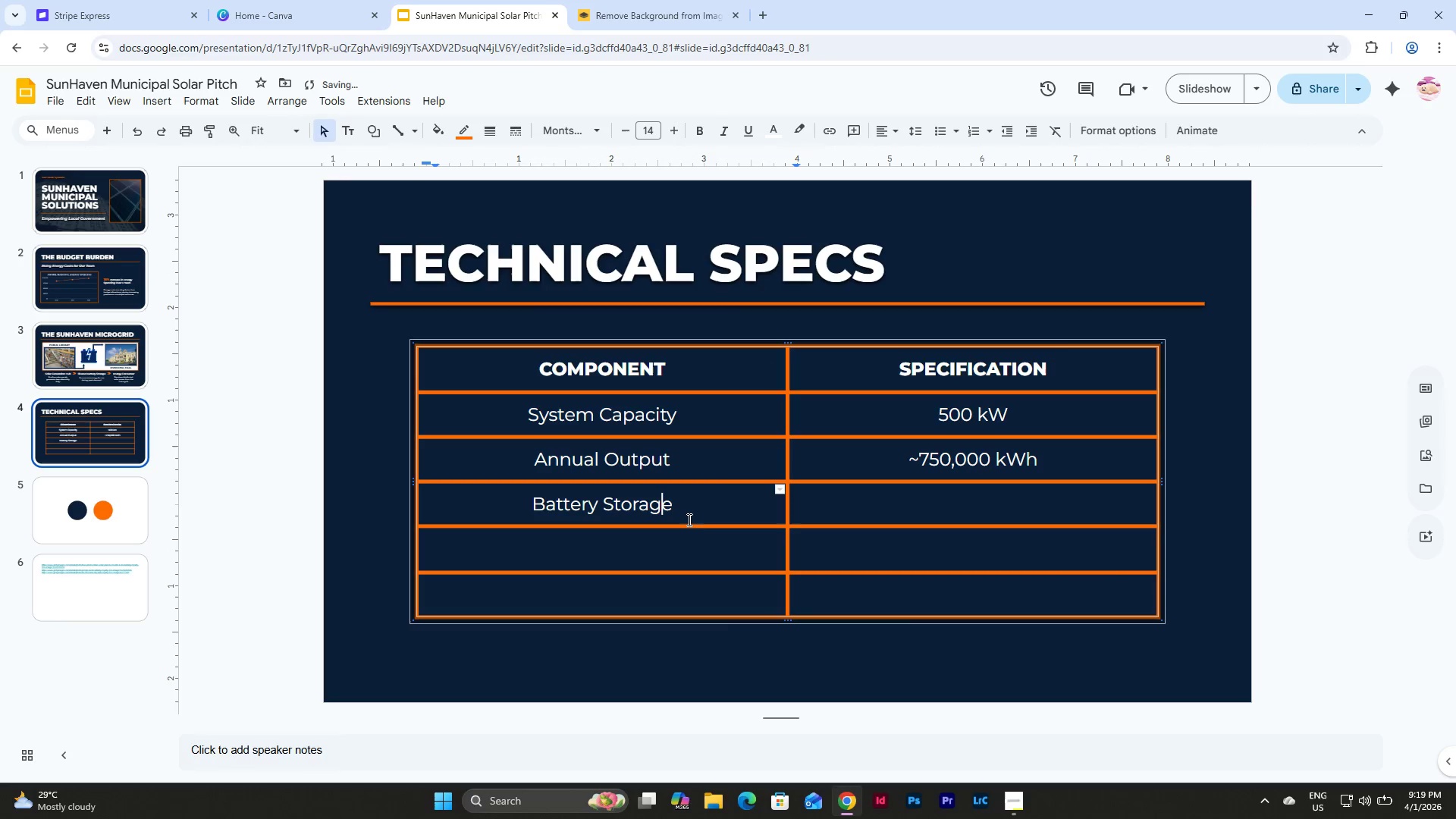 
double_click([693, 504])
 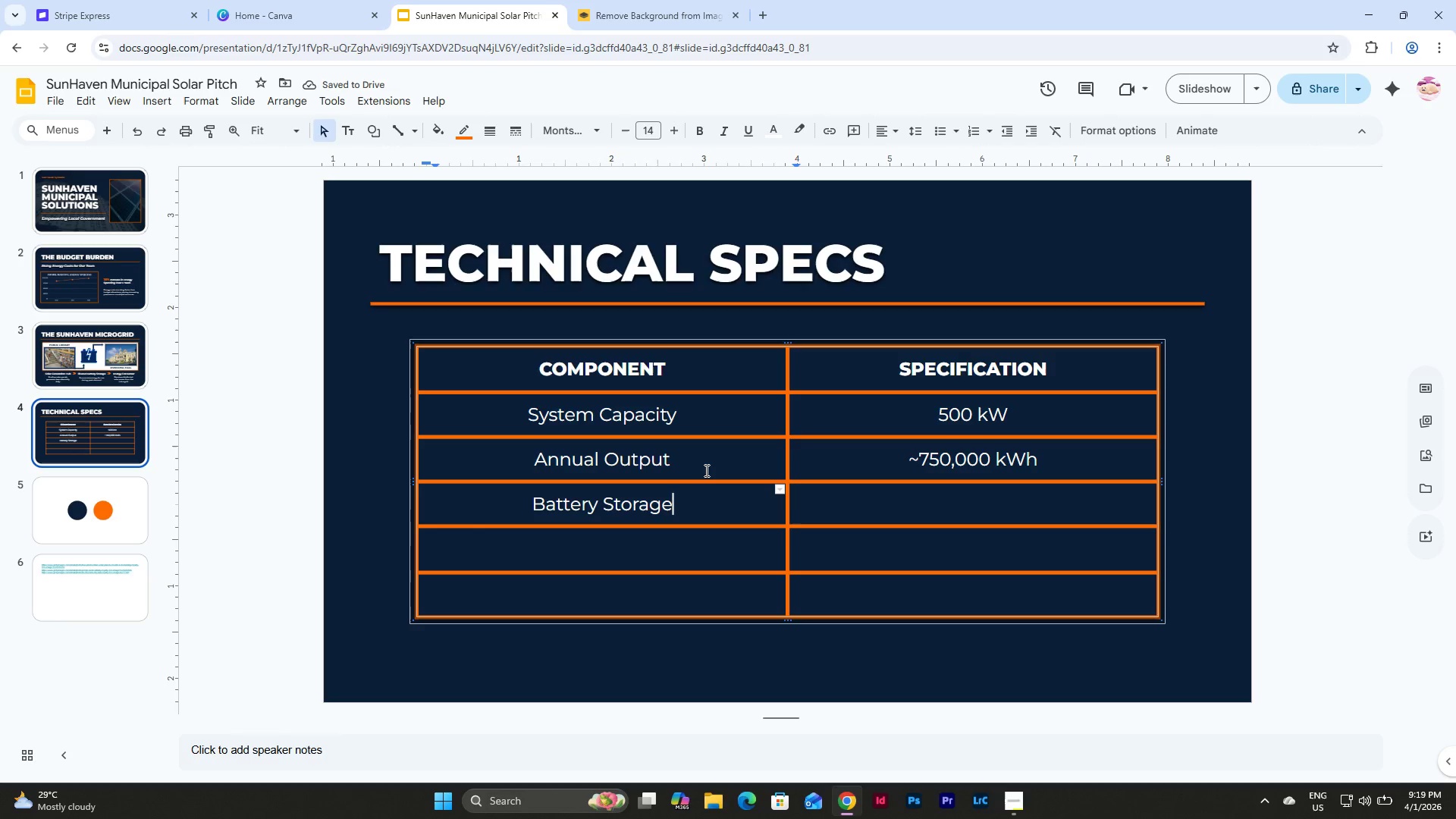 
key(Tab)
type(1 MWh)
key(Tab)
type(Installation Type)
key(Tab)
type(Rooftop Solar PV)
key(Tab)
type(Warranty)
key(Tab)
type(25 Years Hadr)
key(Backspace)
key(Backspace)
type(rdware)
key(Tab)
type(Monitoring System)
key(Tab)
type(Real-Time Digital)
 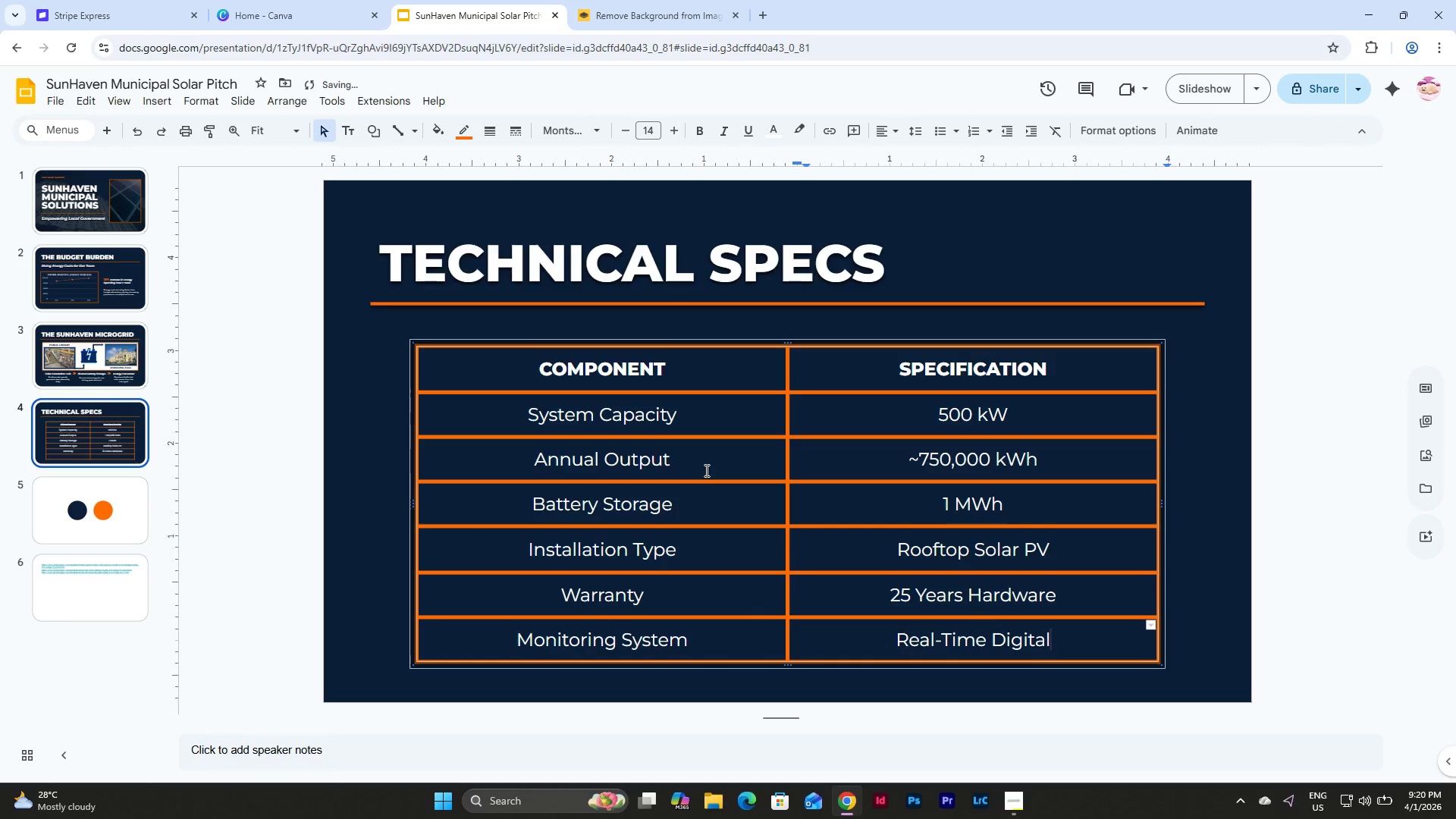 
left_click([1207, 522])
 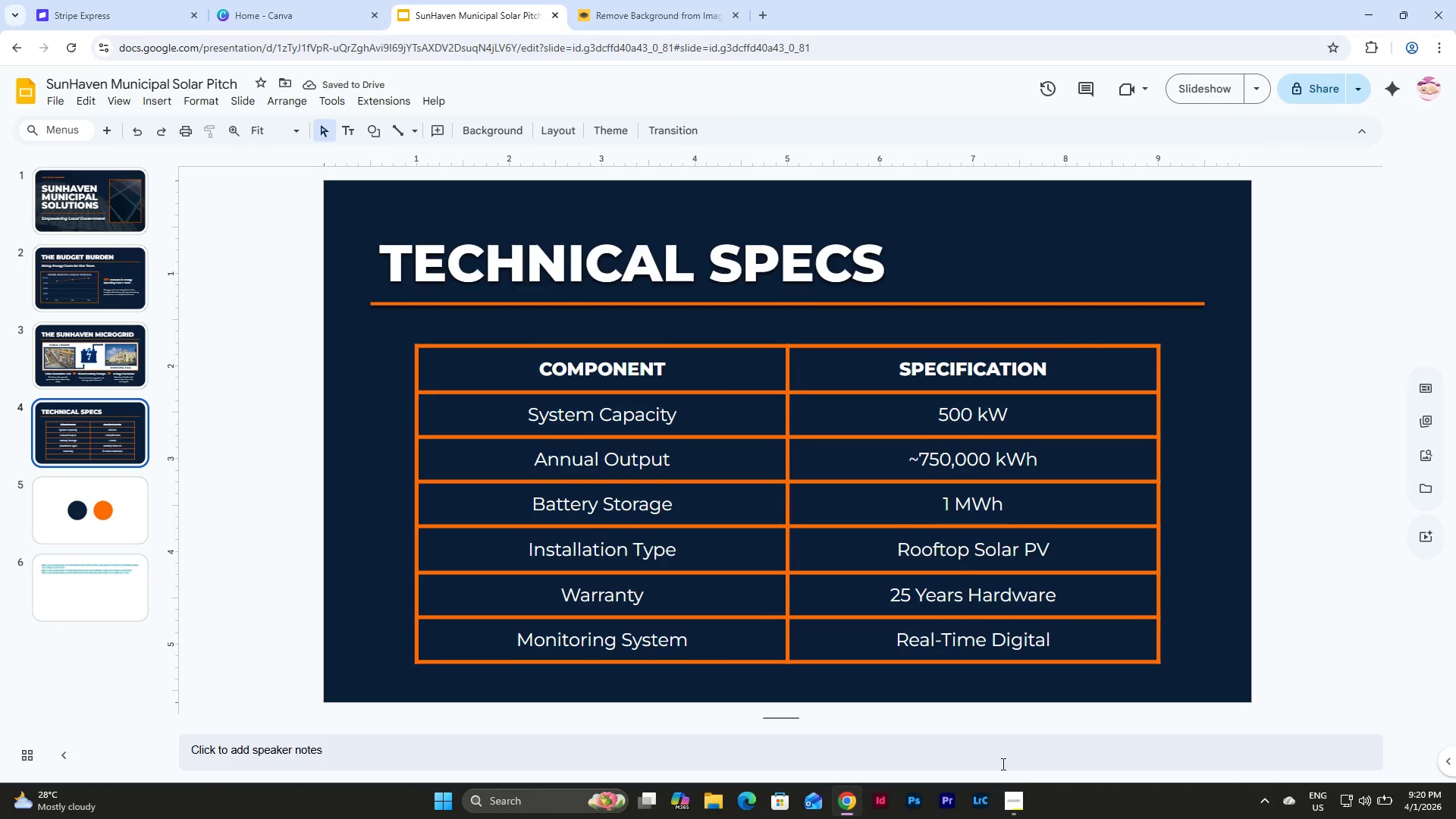 
left_click([1021, 805])